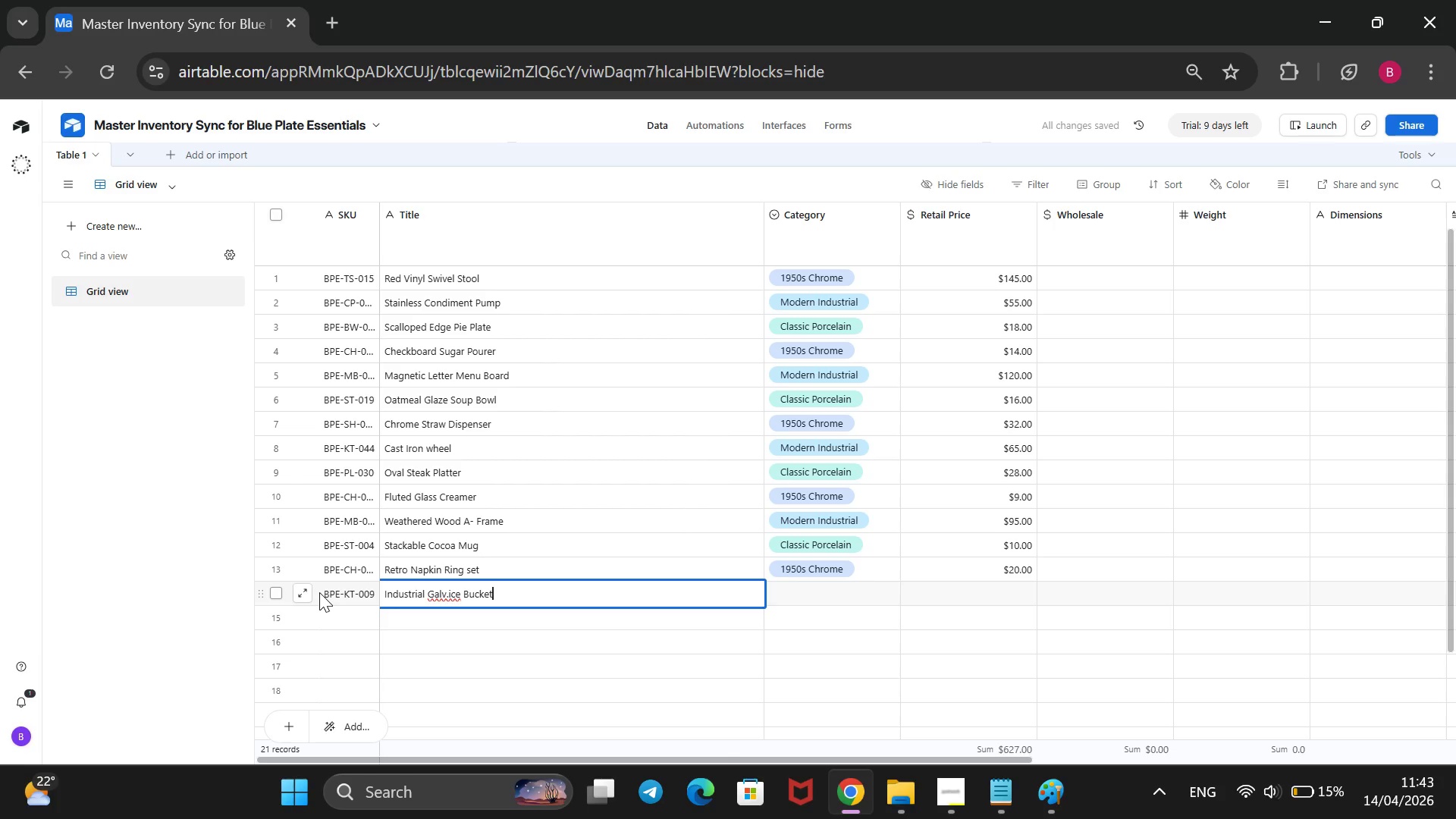 
left_click([463, 589])
 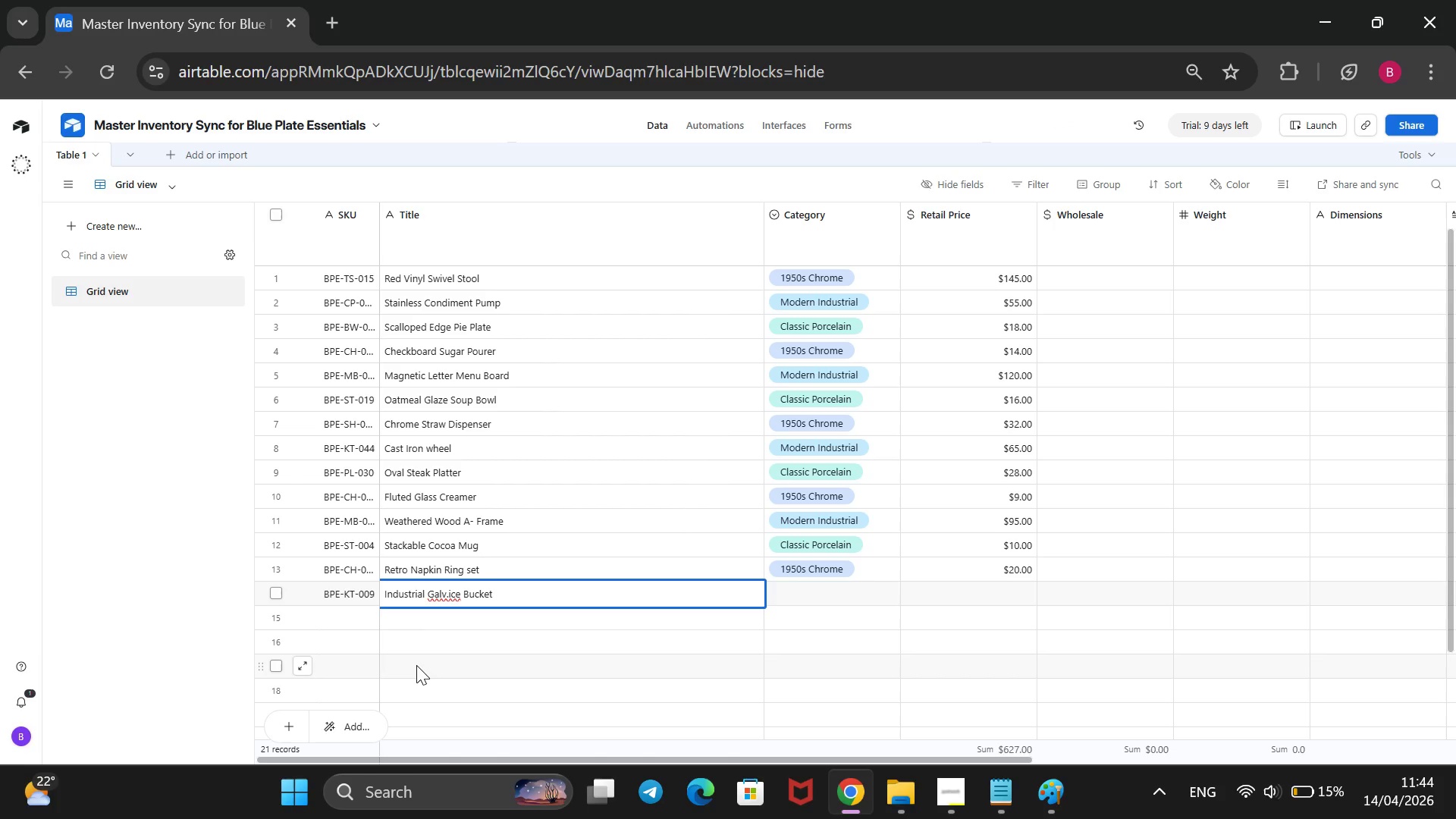 
key(ArrowLeft)
 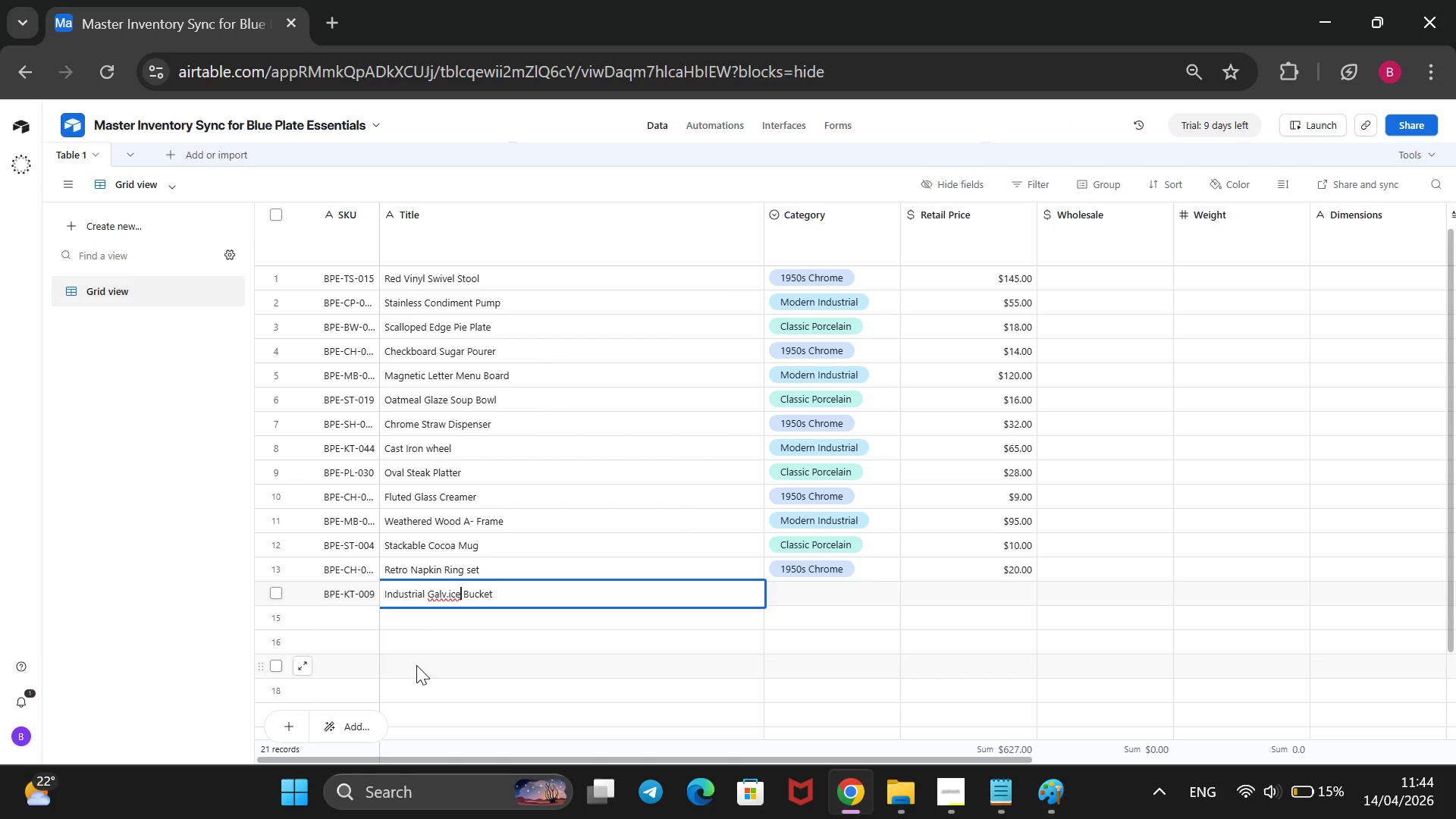 
key(ArrowLeft)
 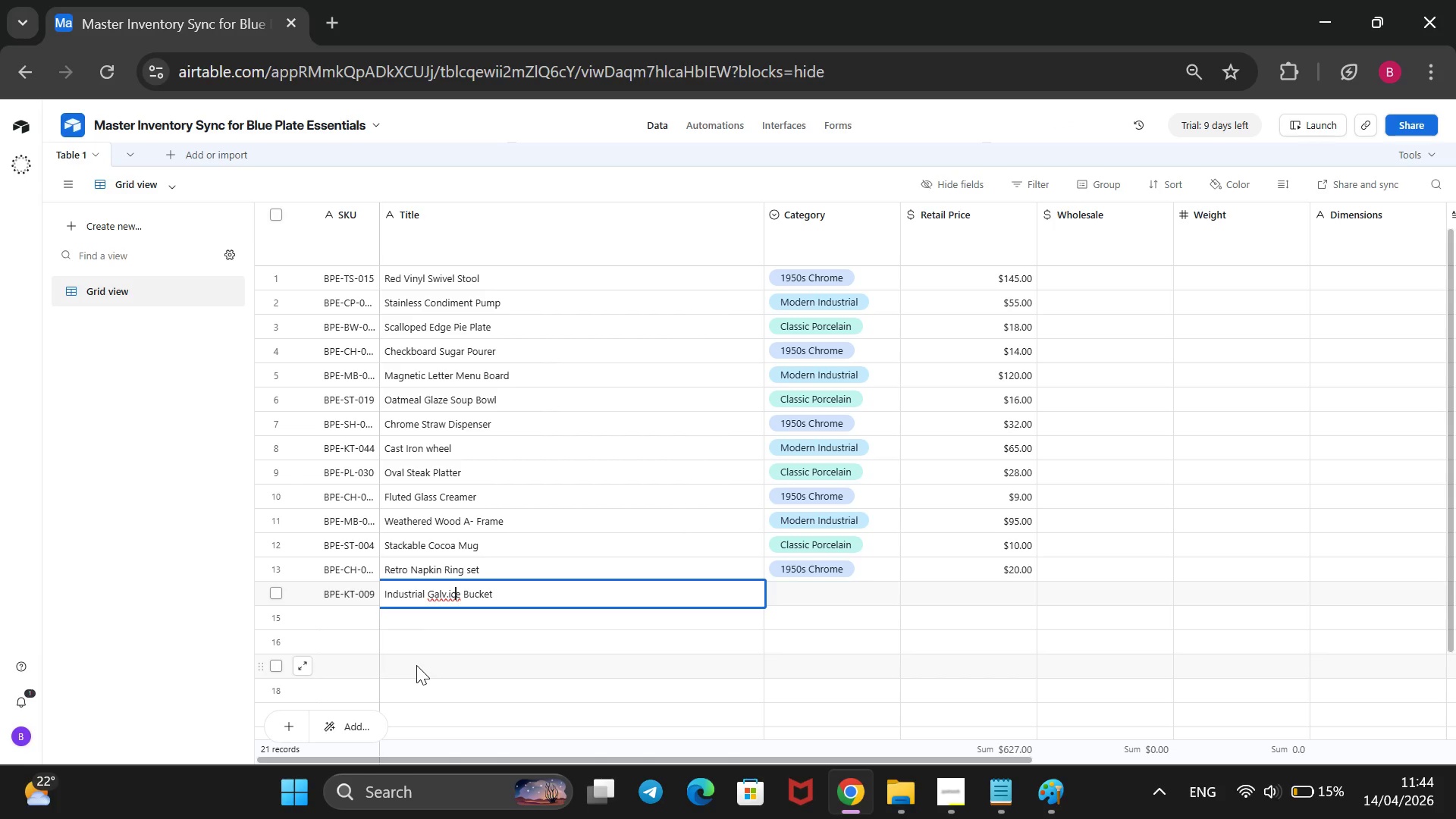 
key(ArrowLeft)
 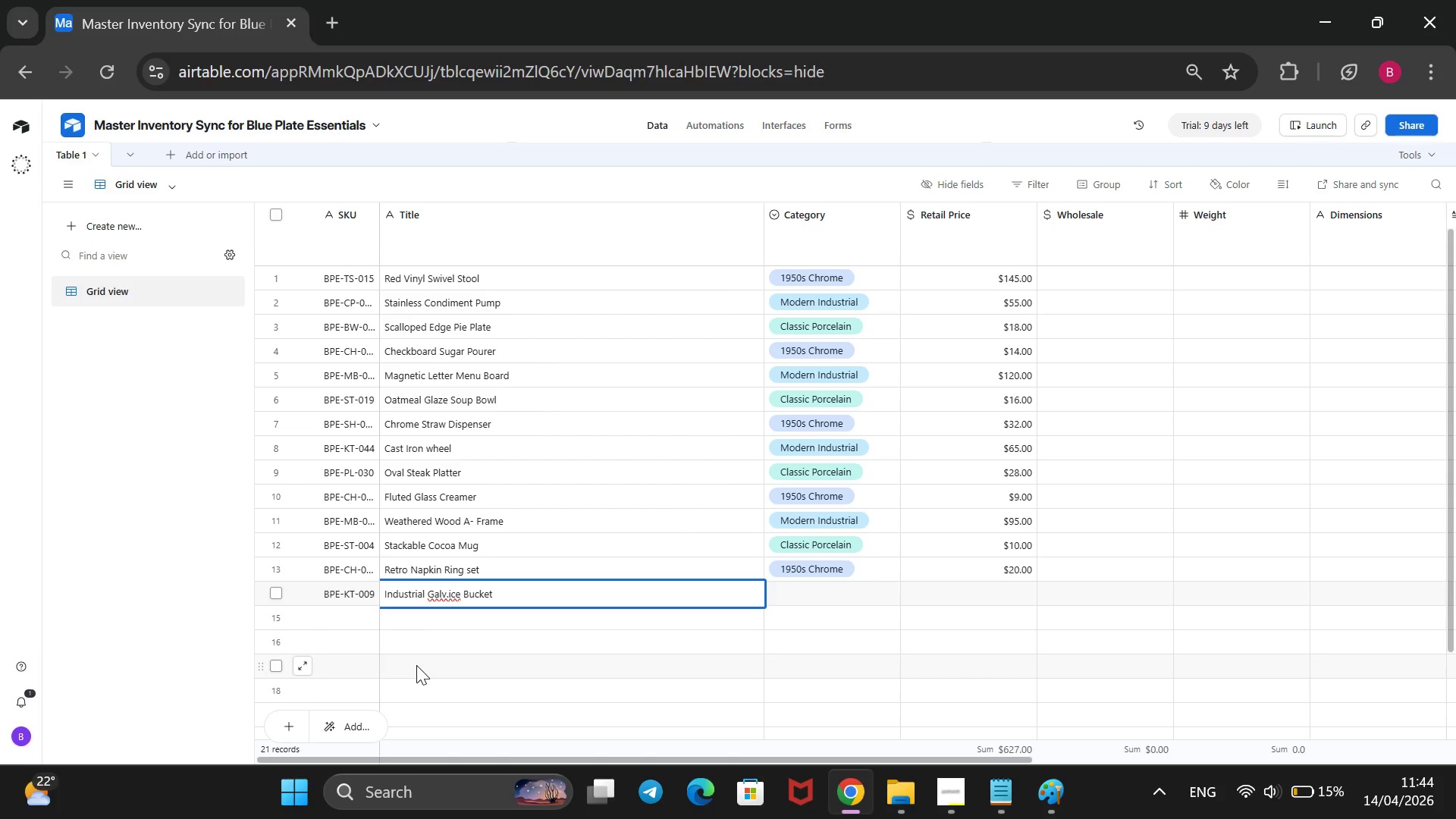 
key(Backspace)
 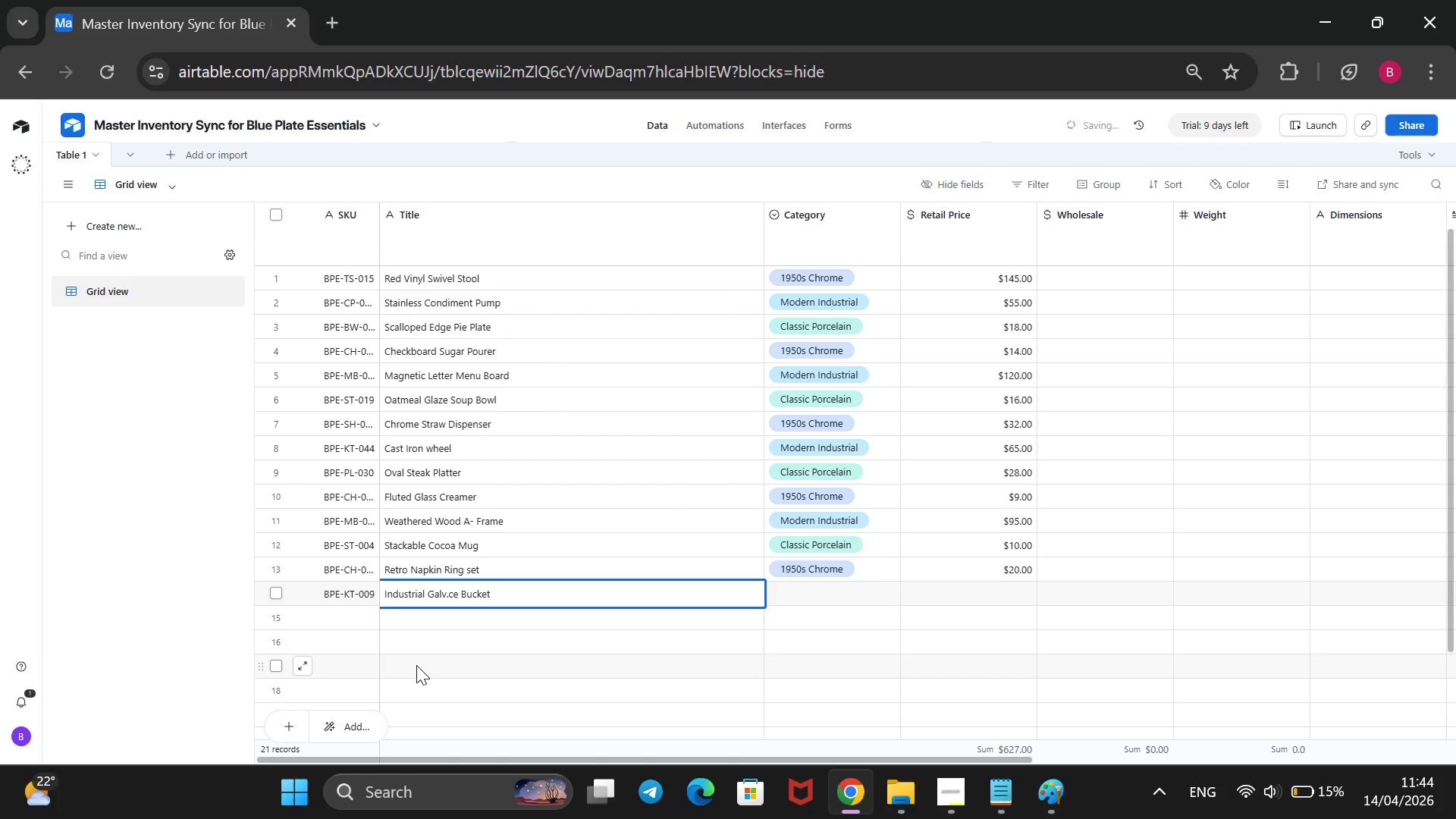 
key(CapsLock)
 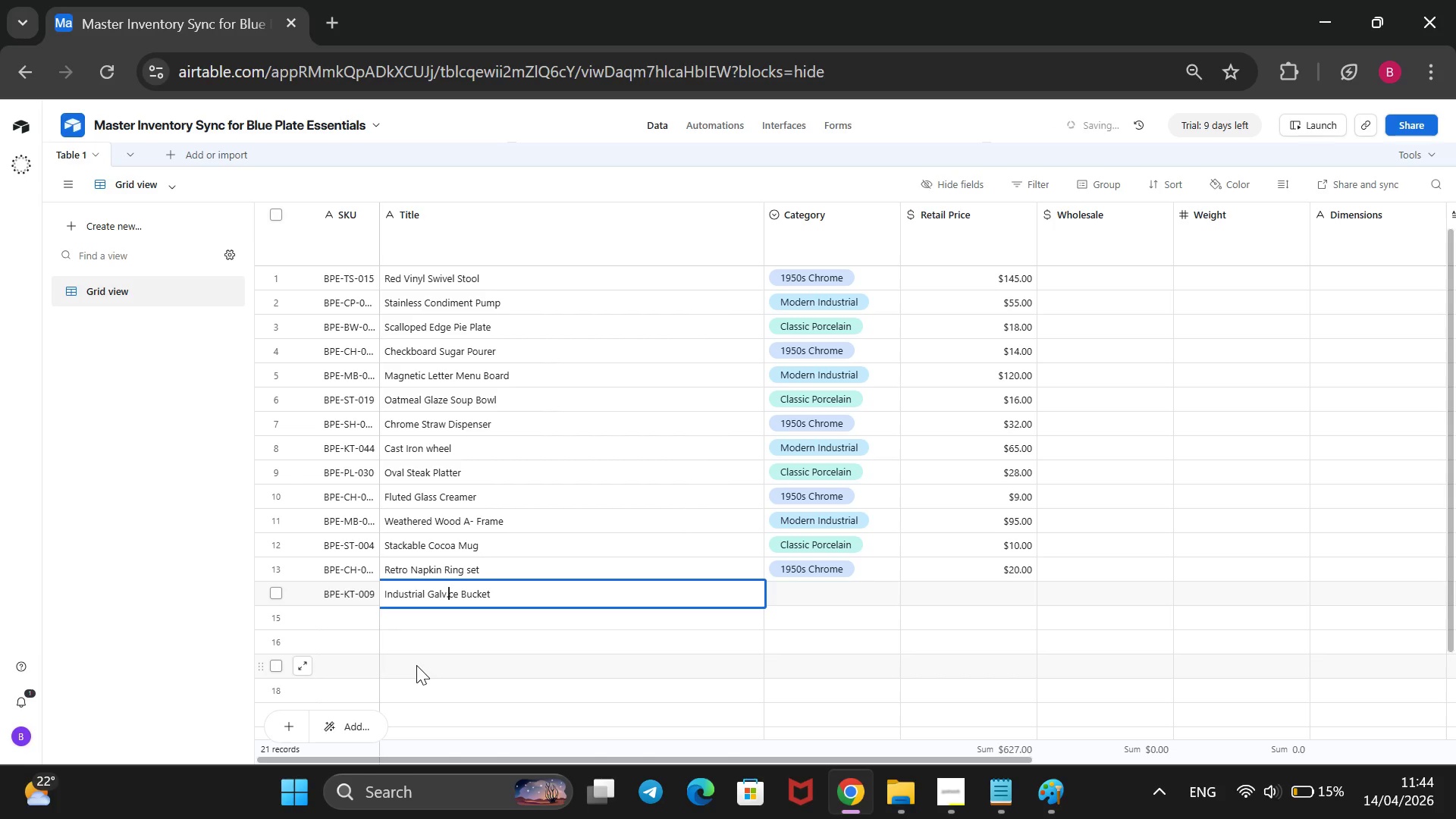 
key(I)
 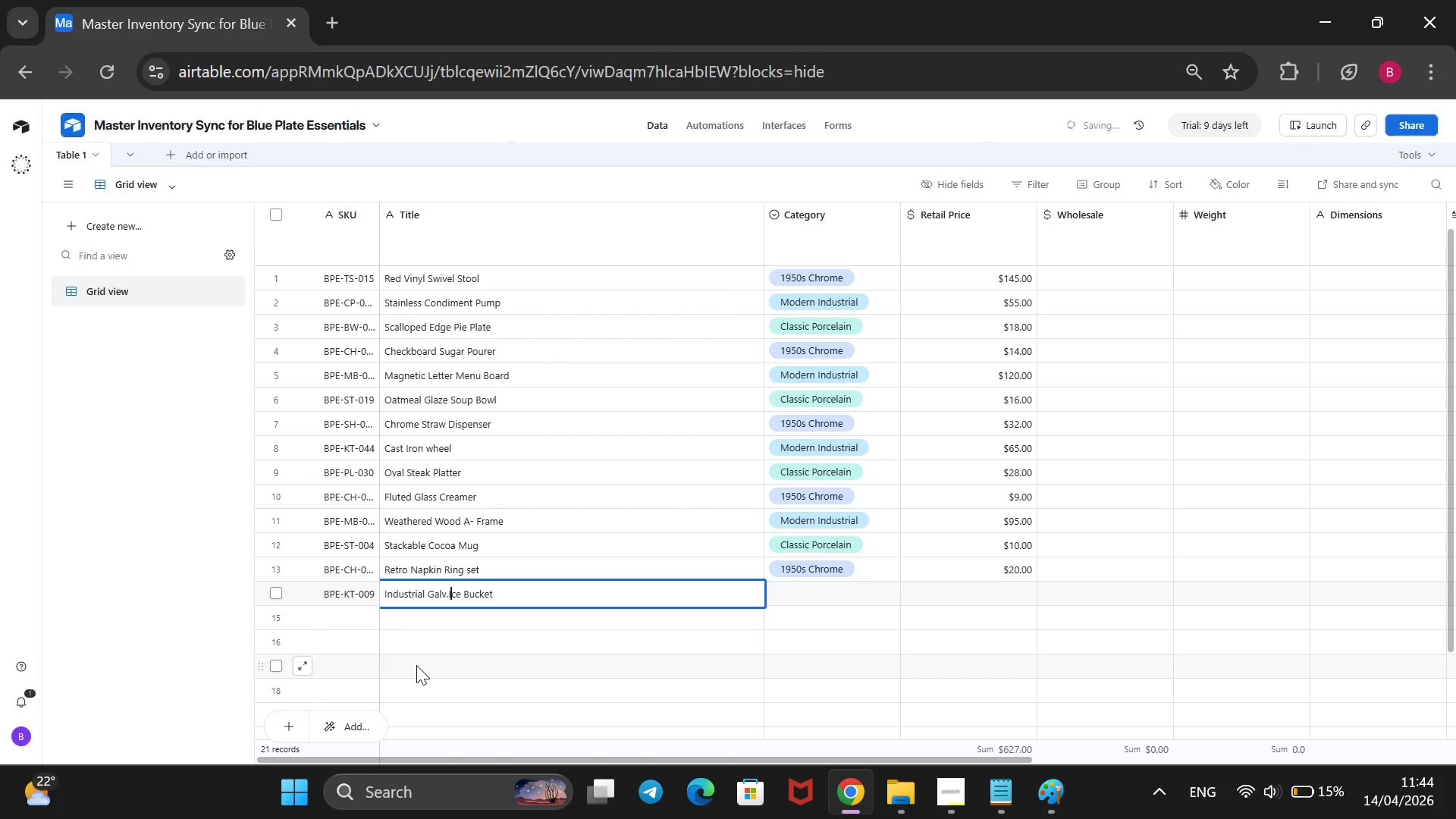 
key(CapsLock)
 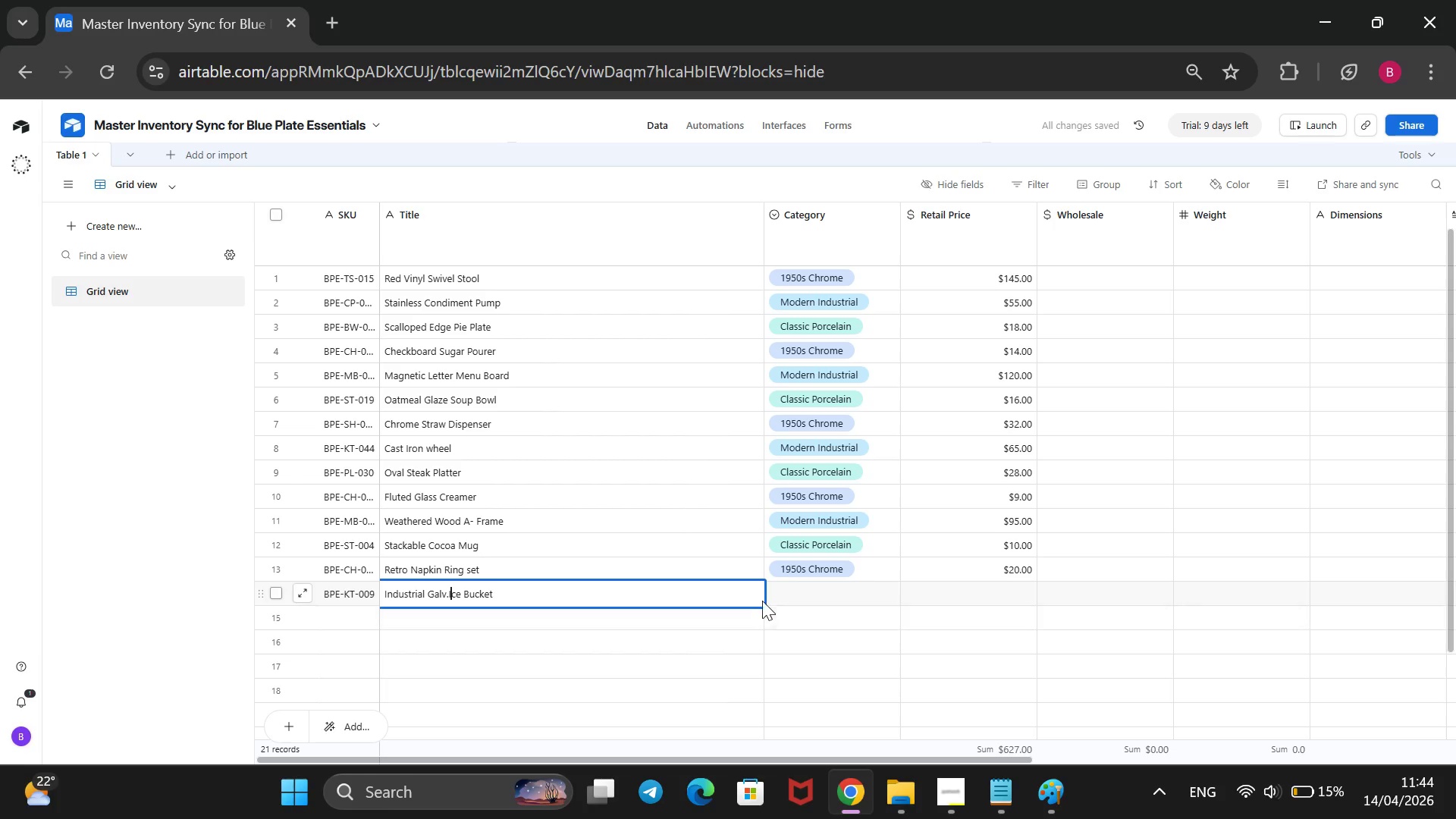 
wait(5.7)
 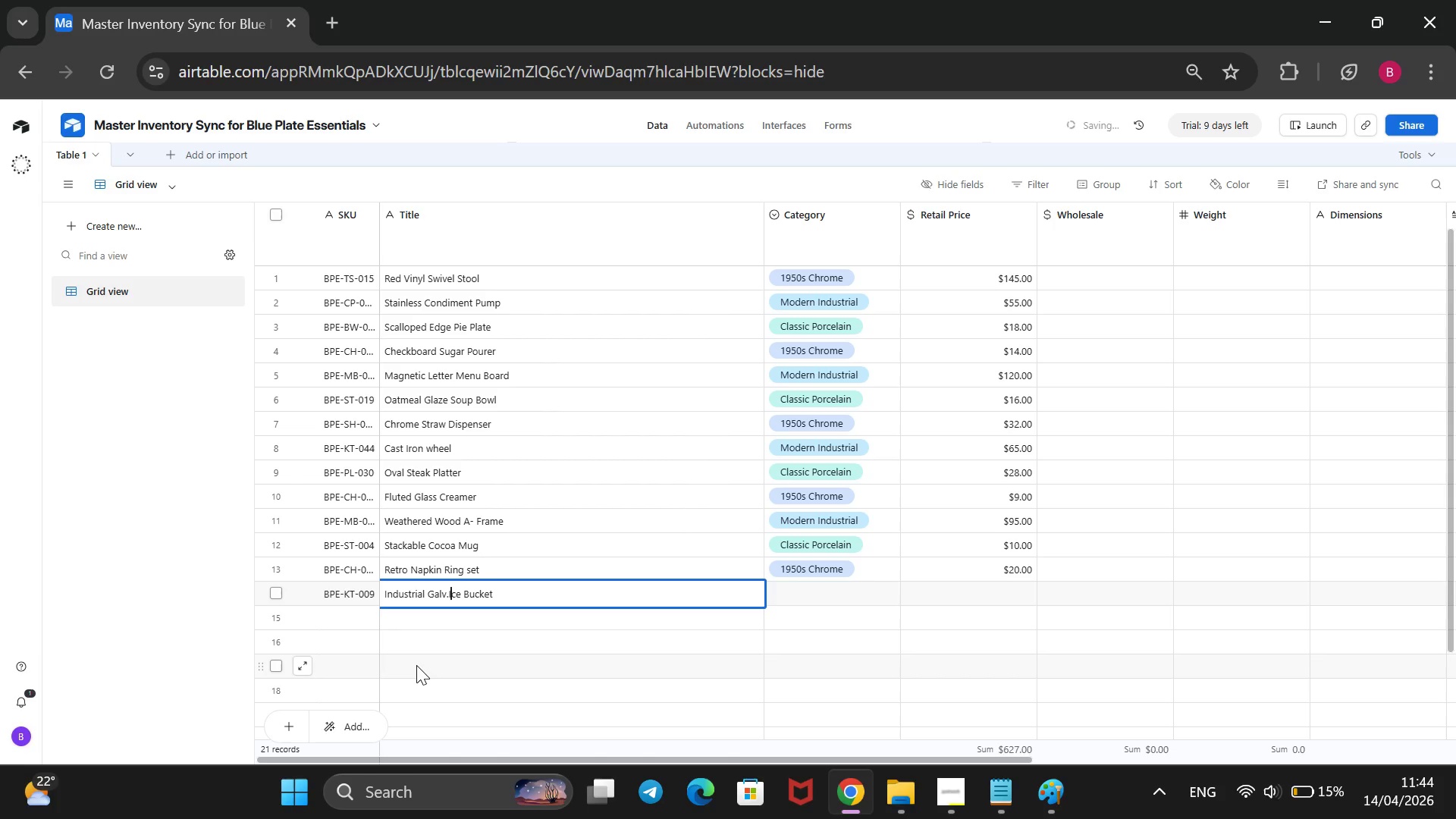 
left_click([807, 588])
 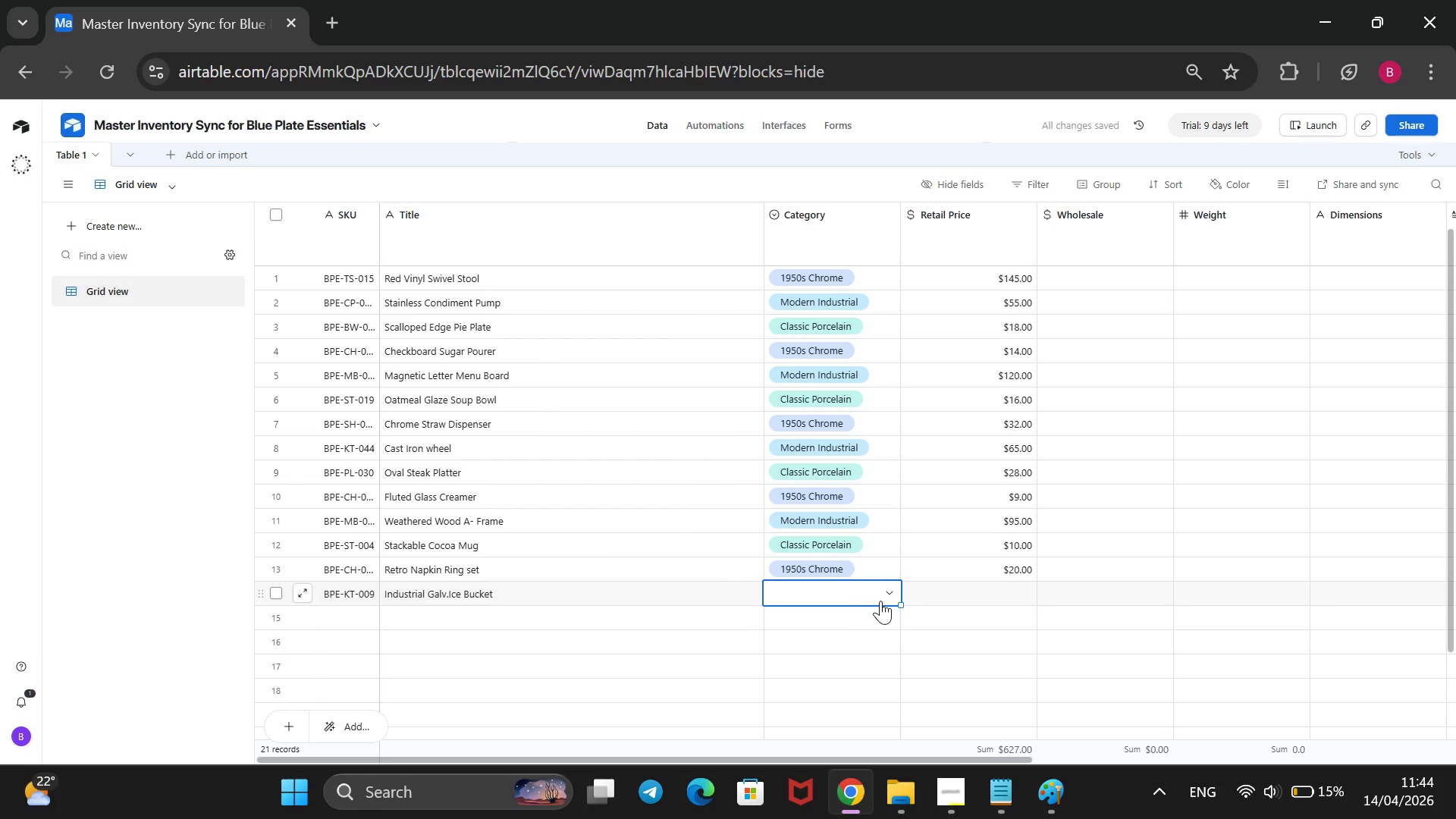 
left_click([892, 597])
 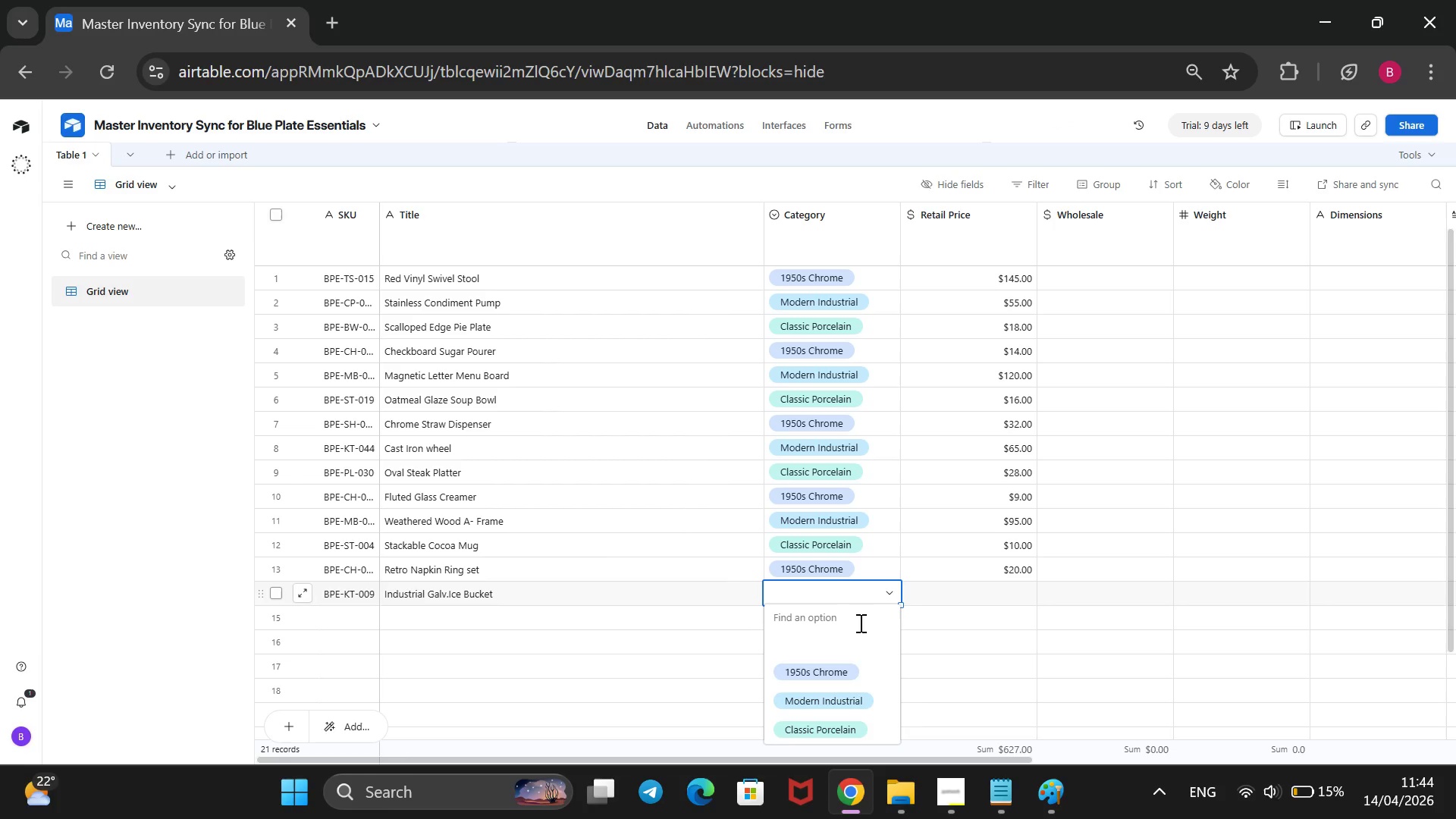 
wait(5.26)
 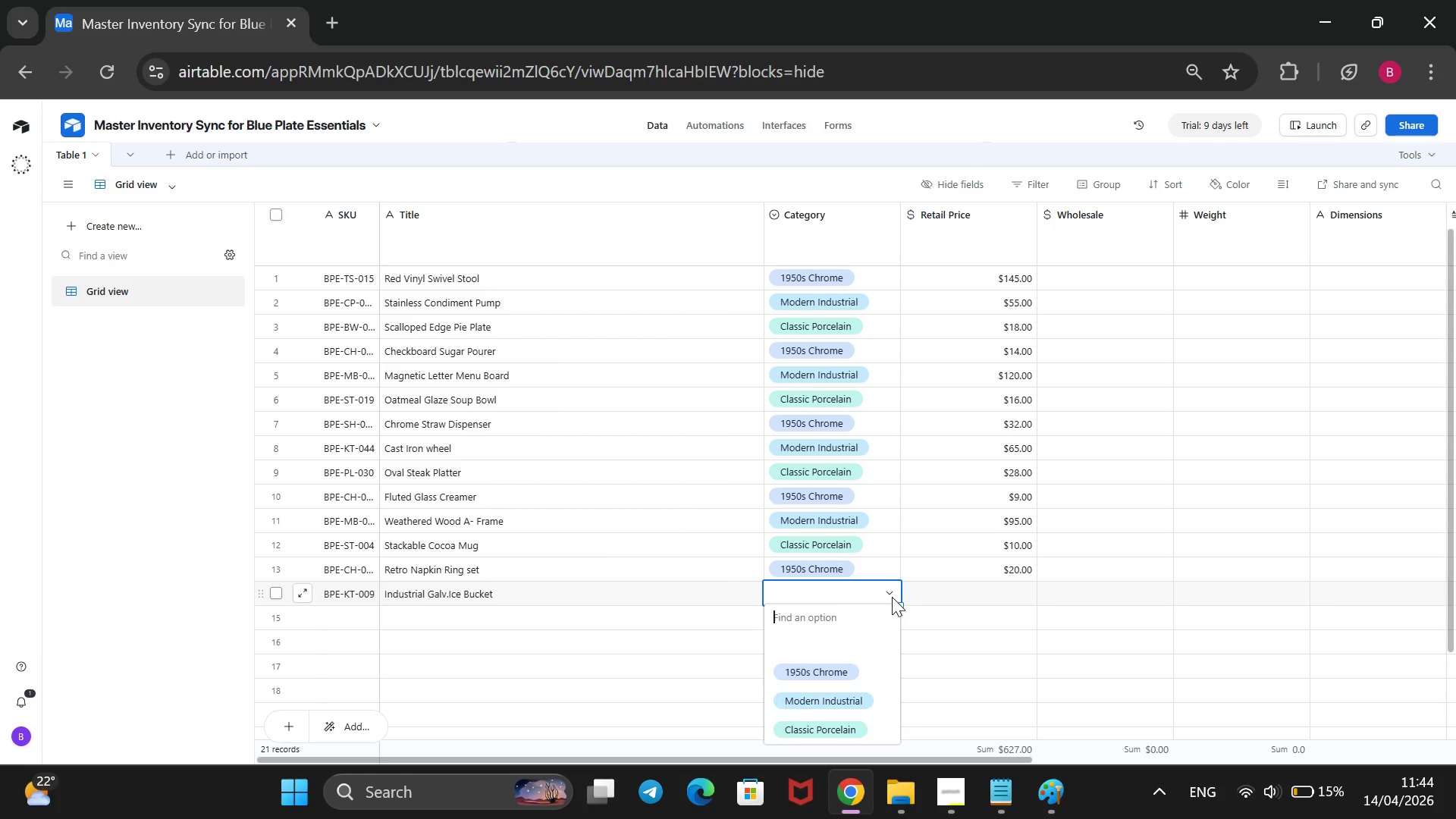 
left_click([833, 694])
 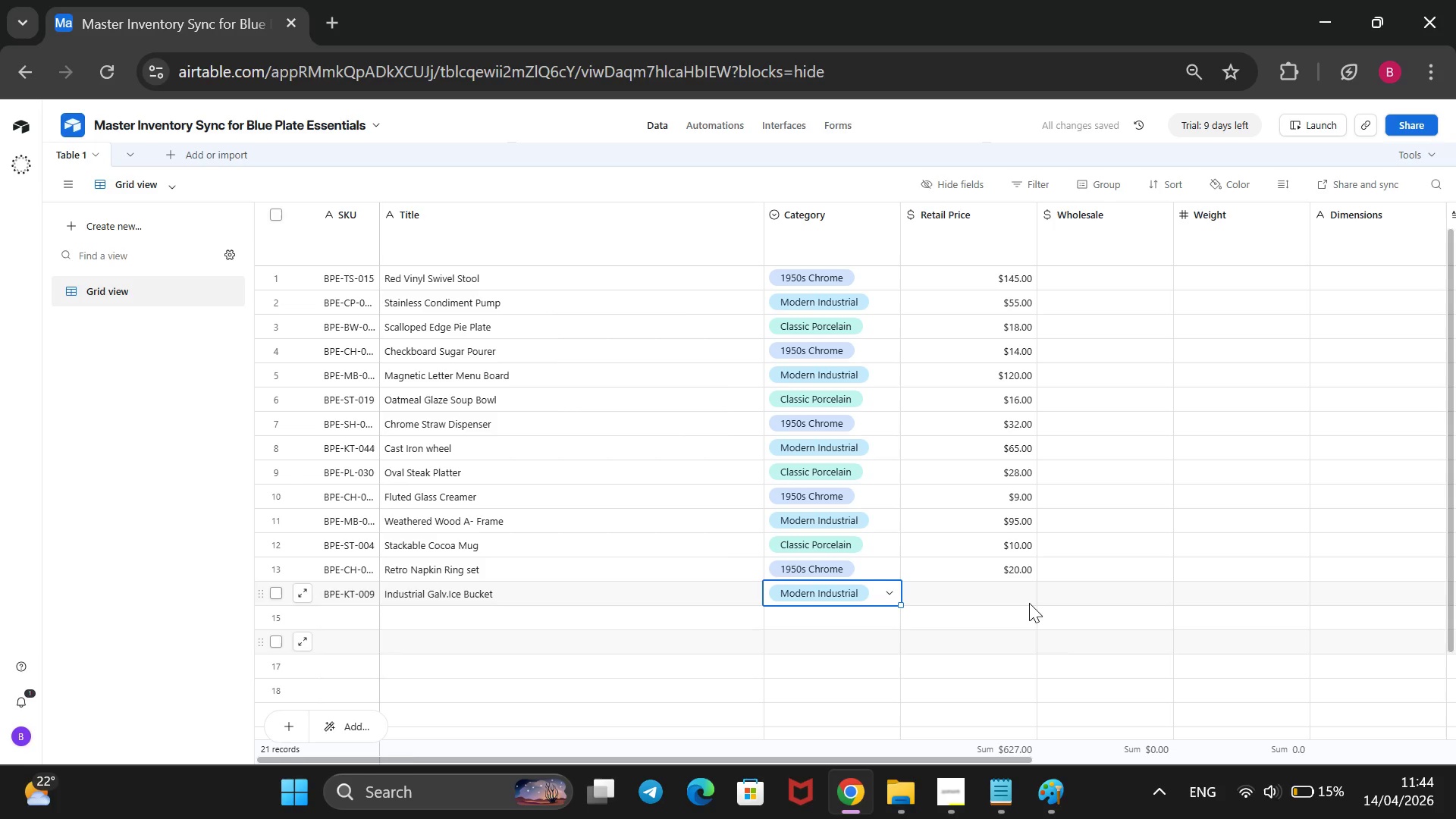 
left_click([1003, 594])
 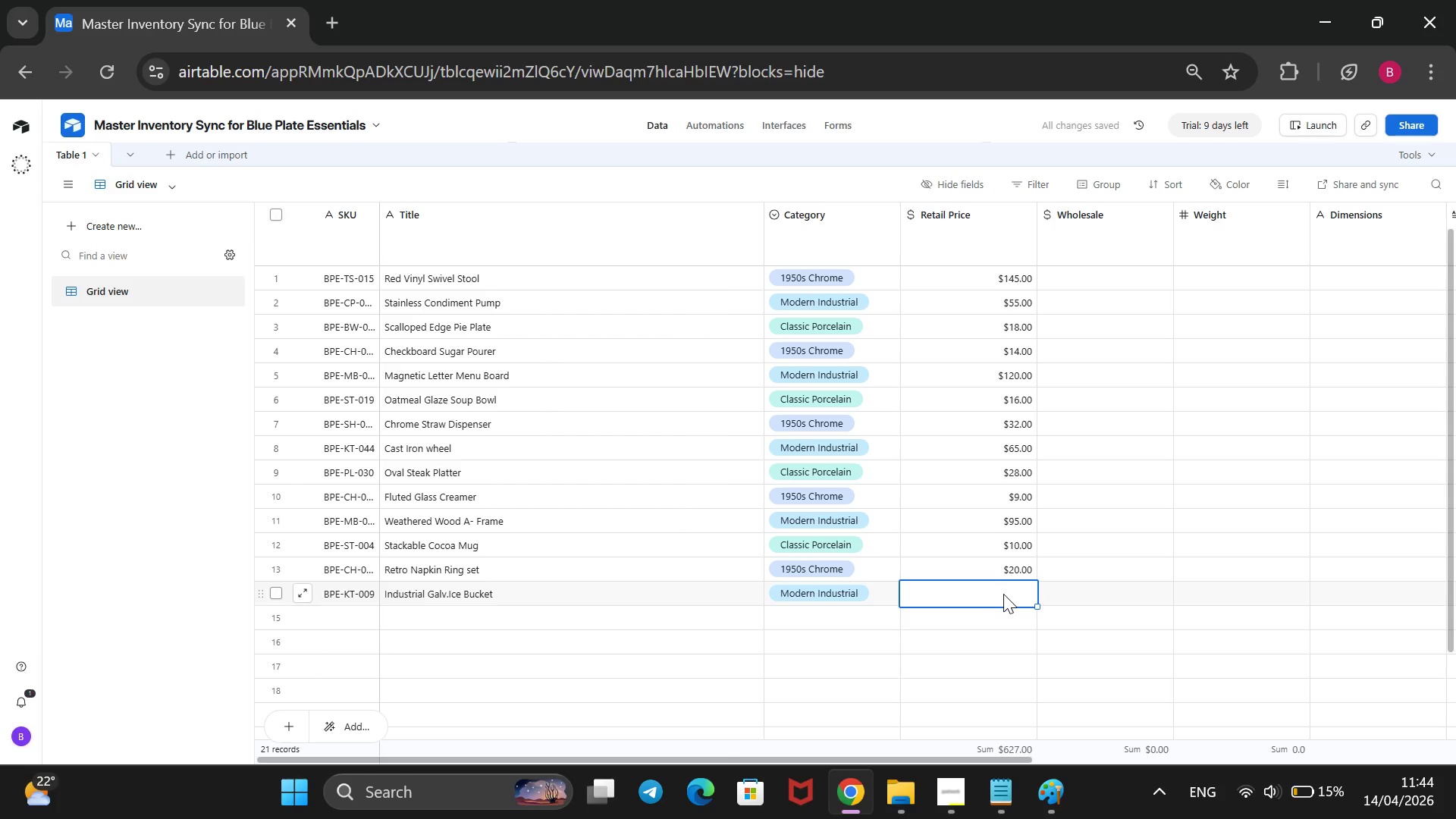 
type(40)
 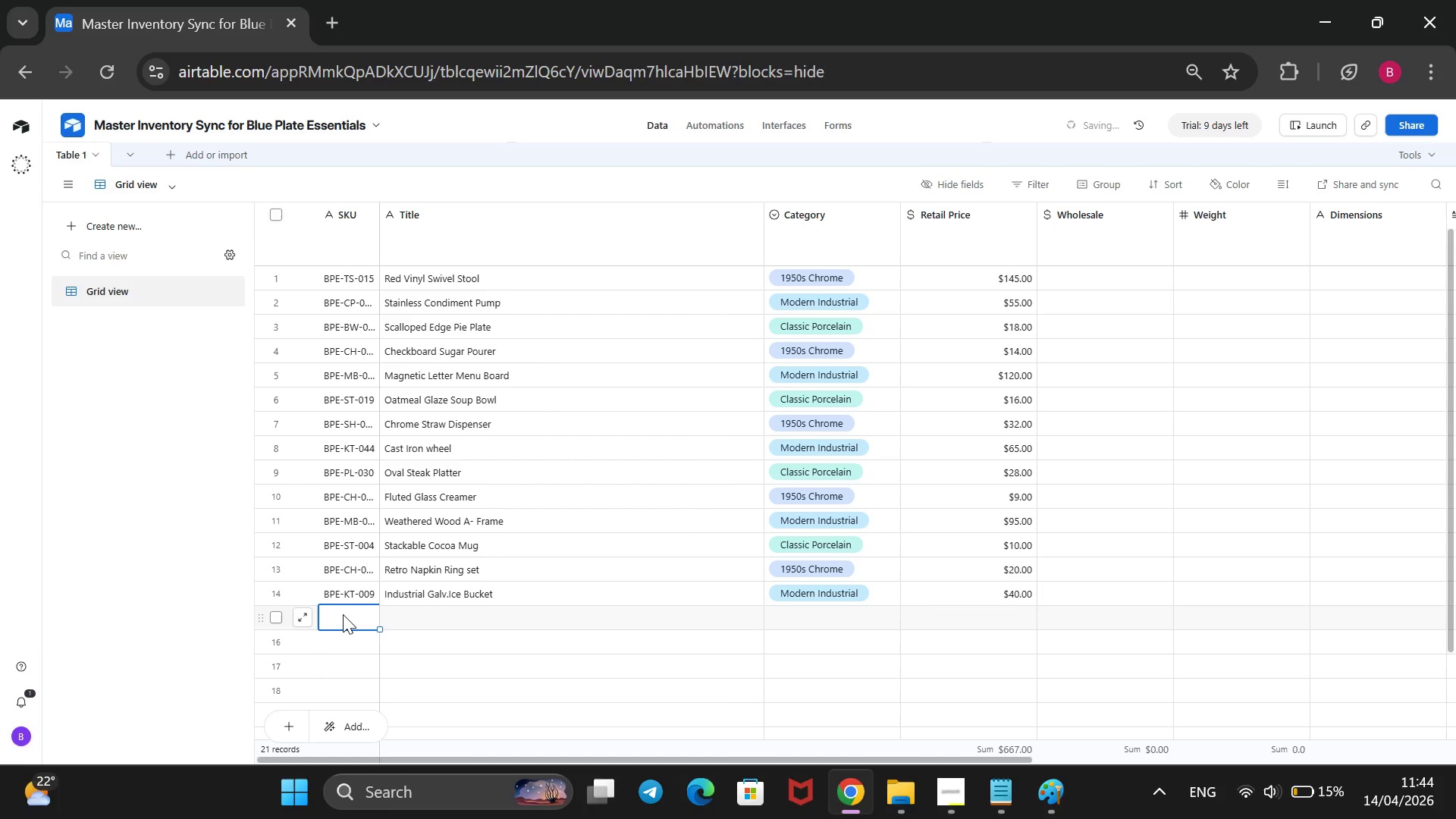 
wait(7.8)
 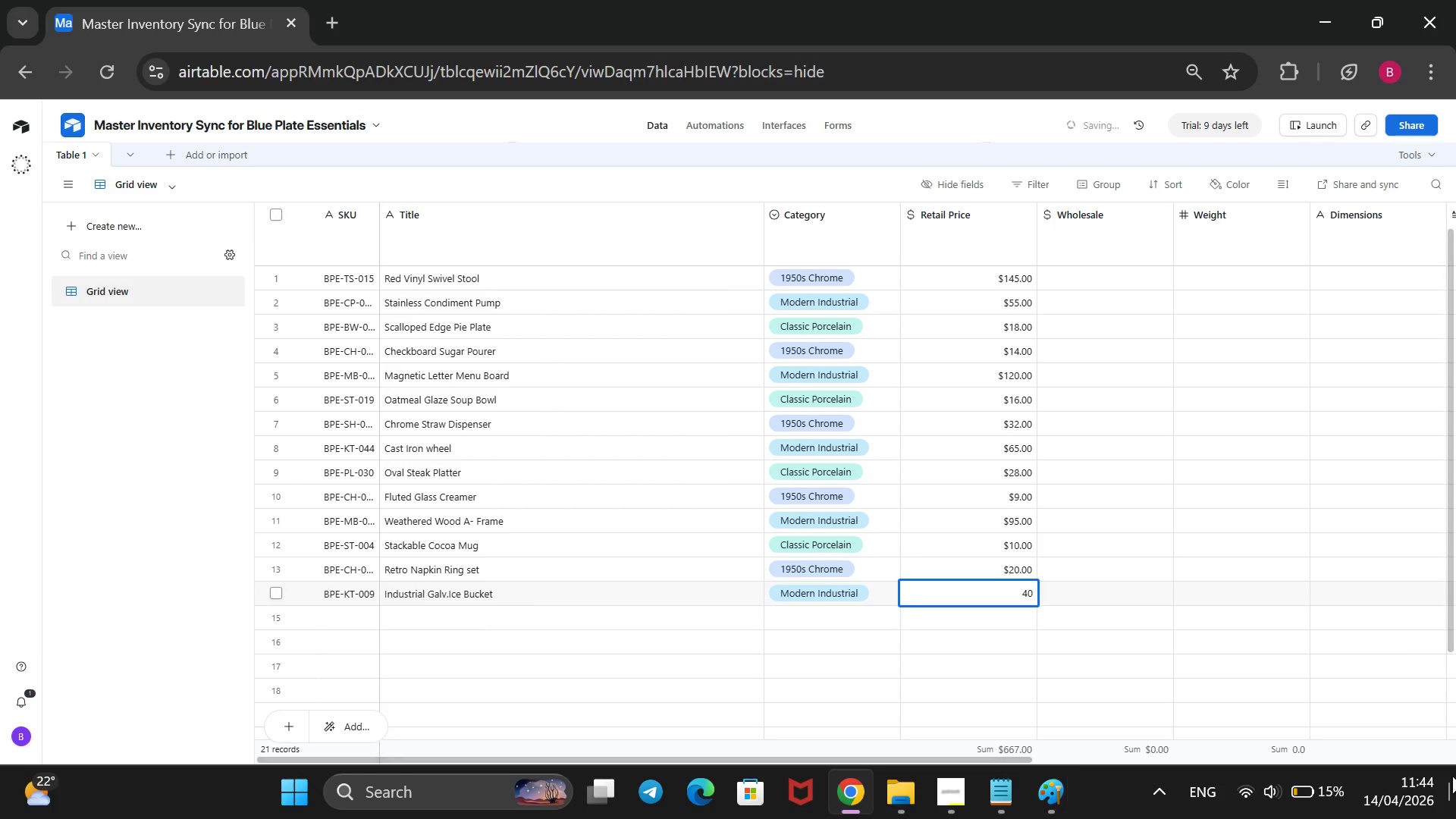 
type(BPE-)
 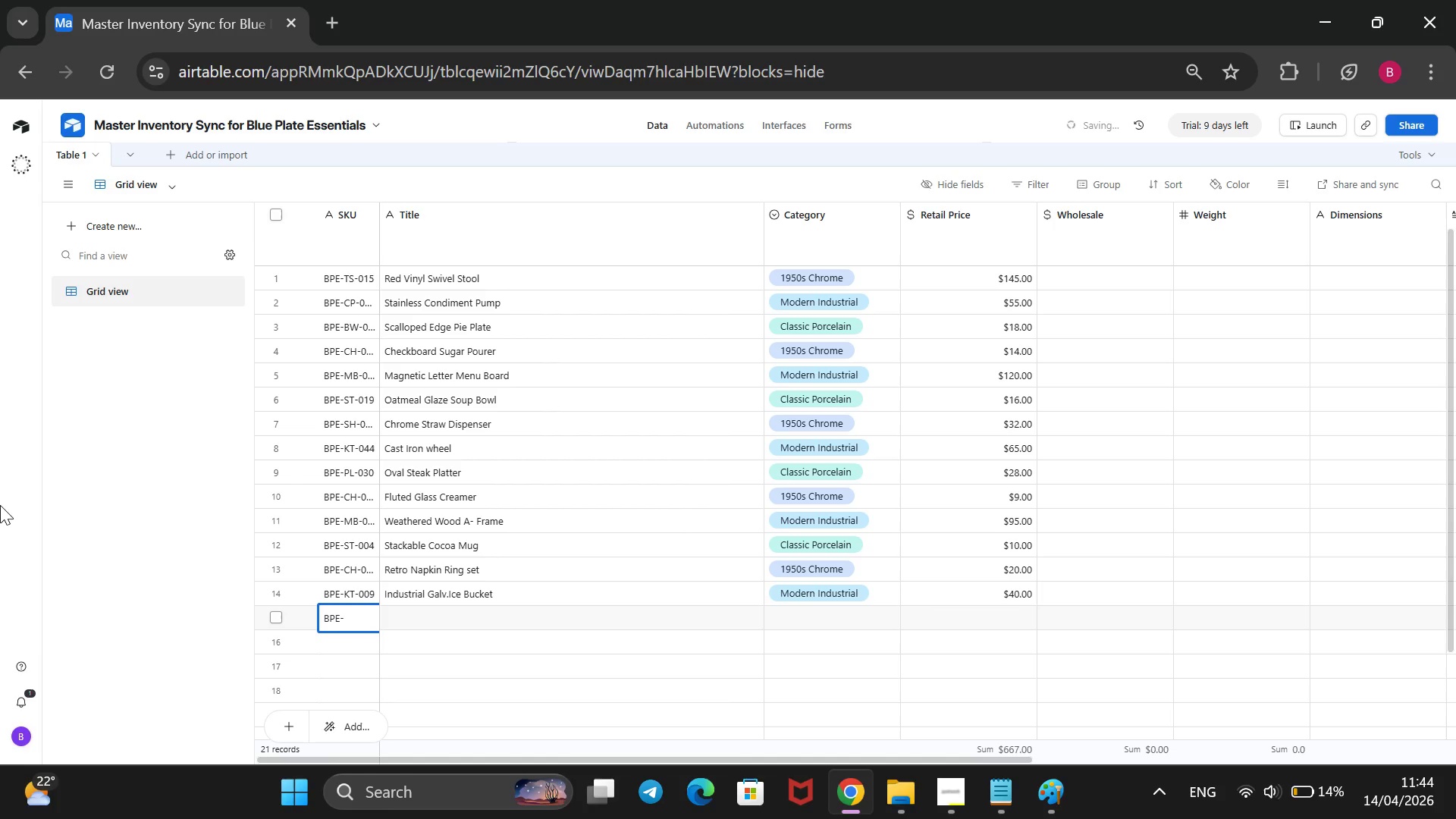 
type(KT-012)
 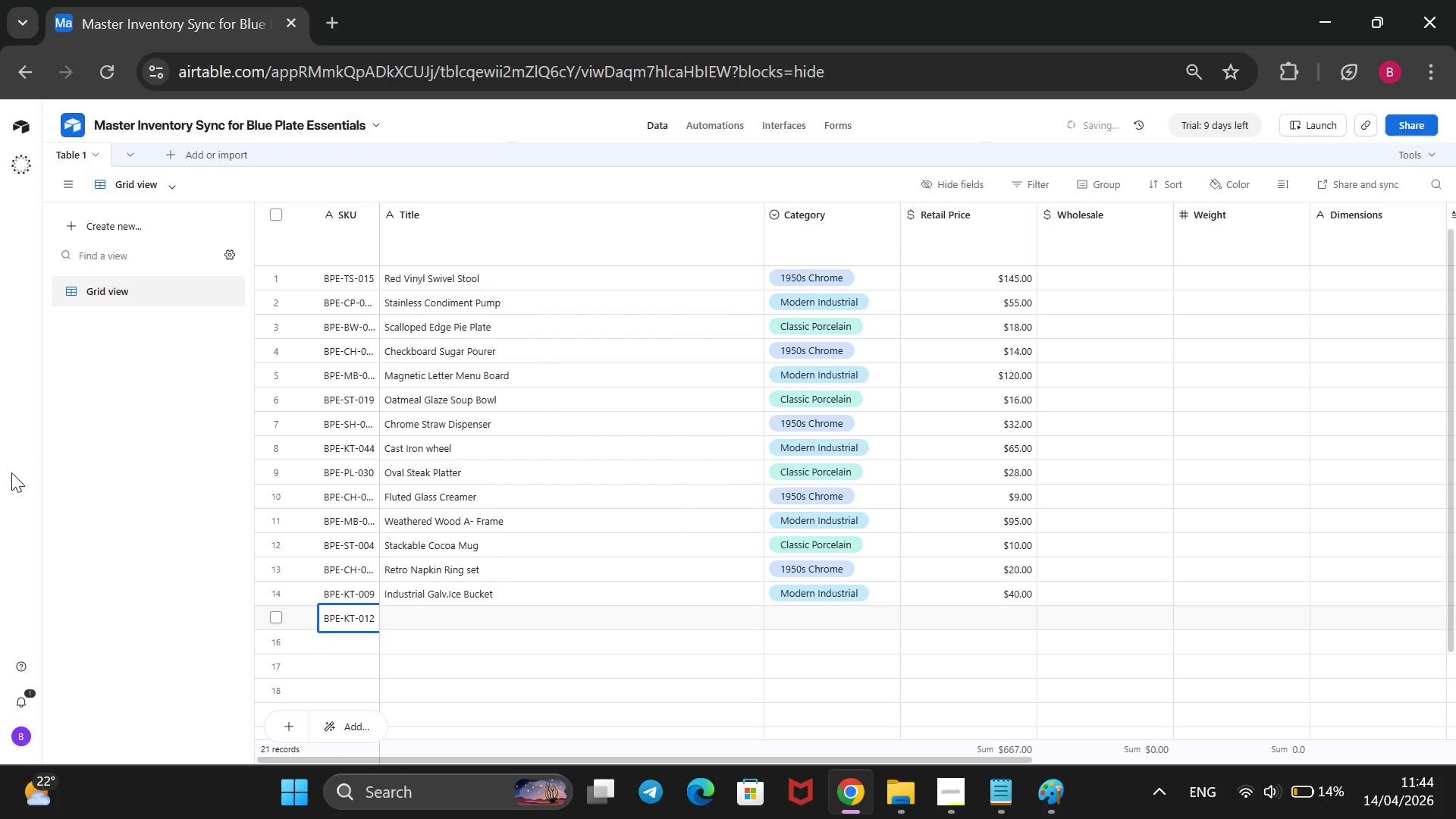 
wait(12.36)
 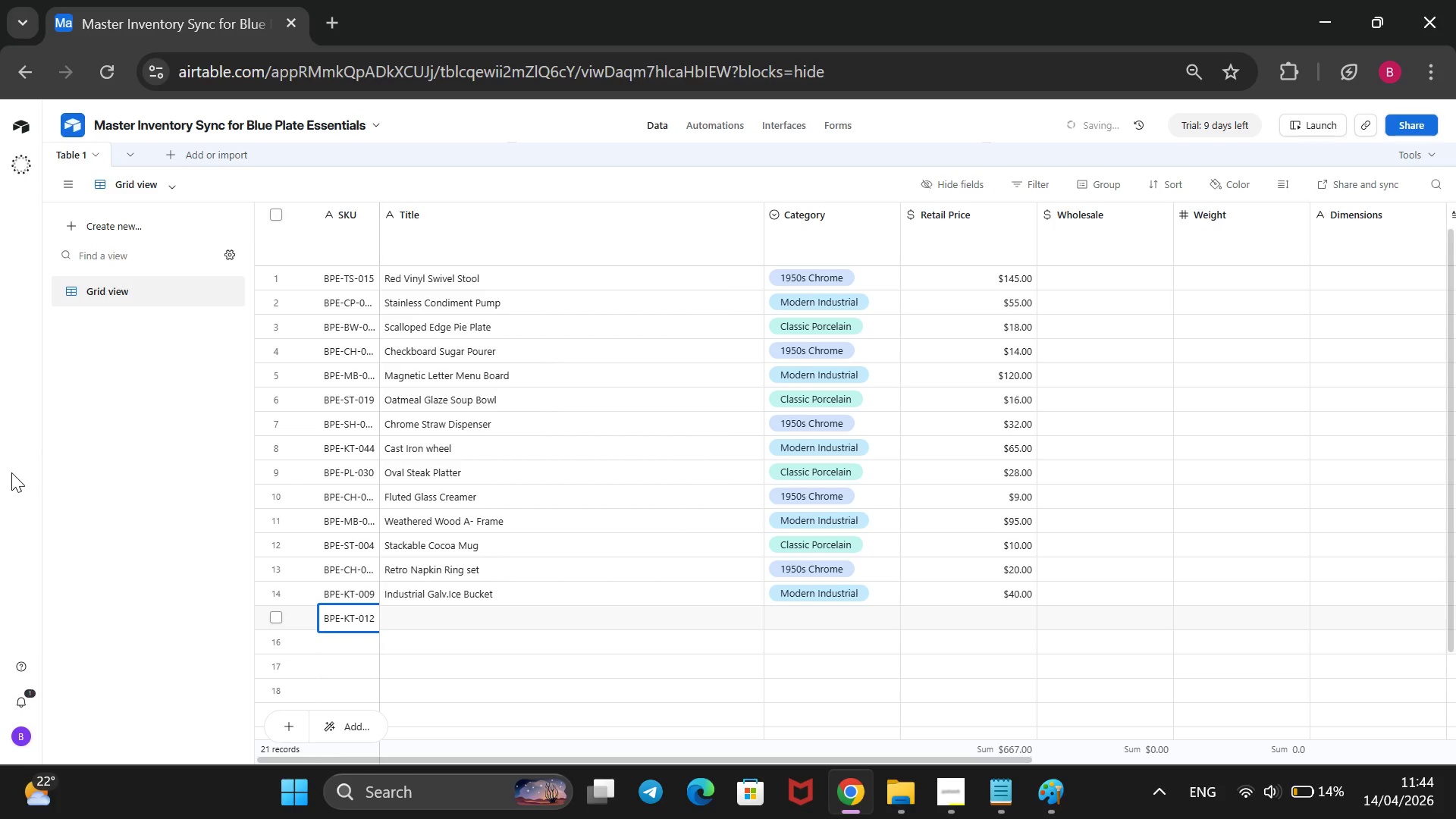 
key(R)
 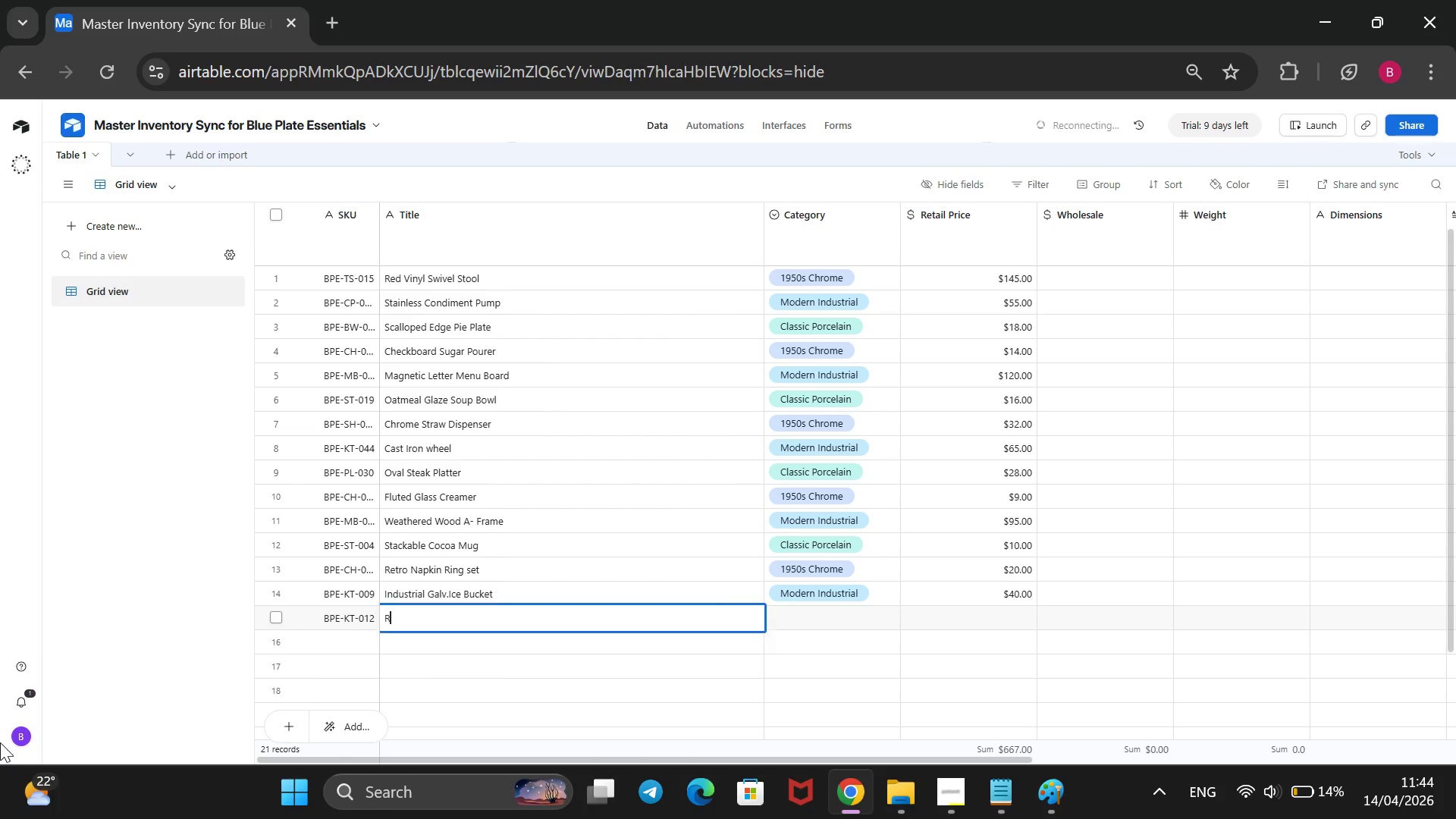 
key(CapsLock)
 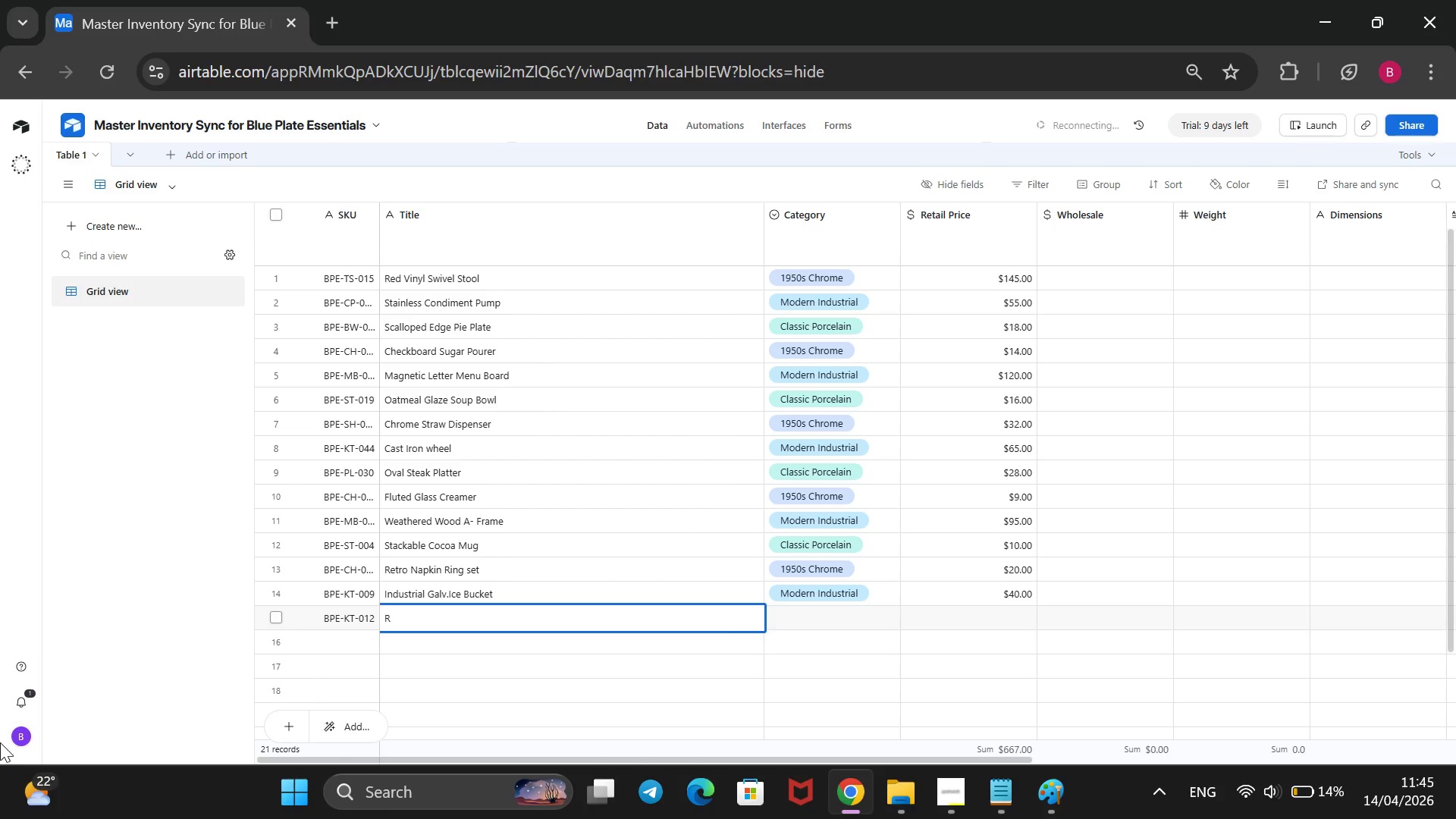 
key(I)
 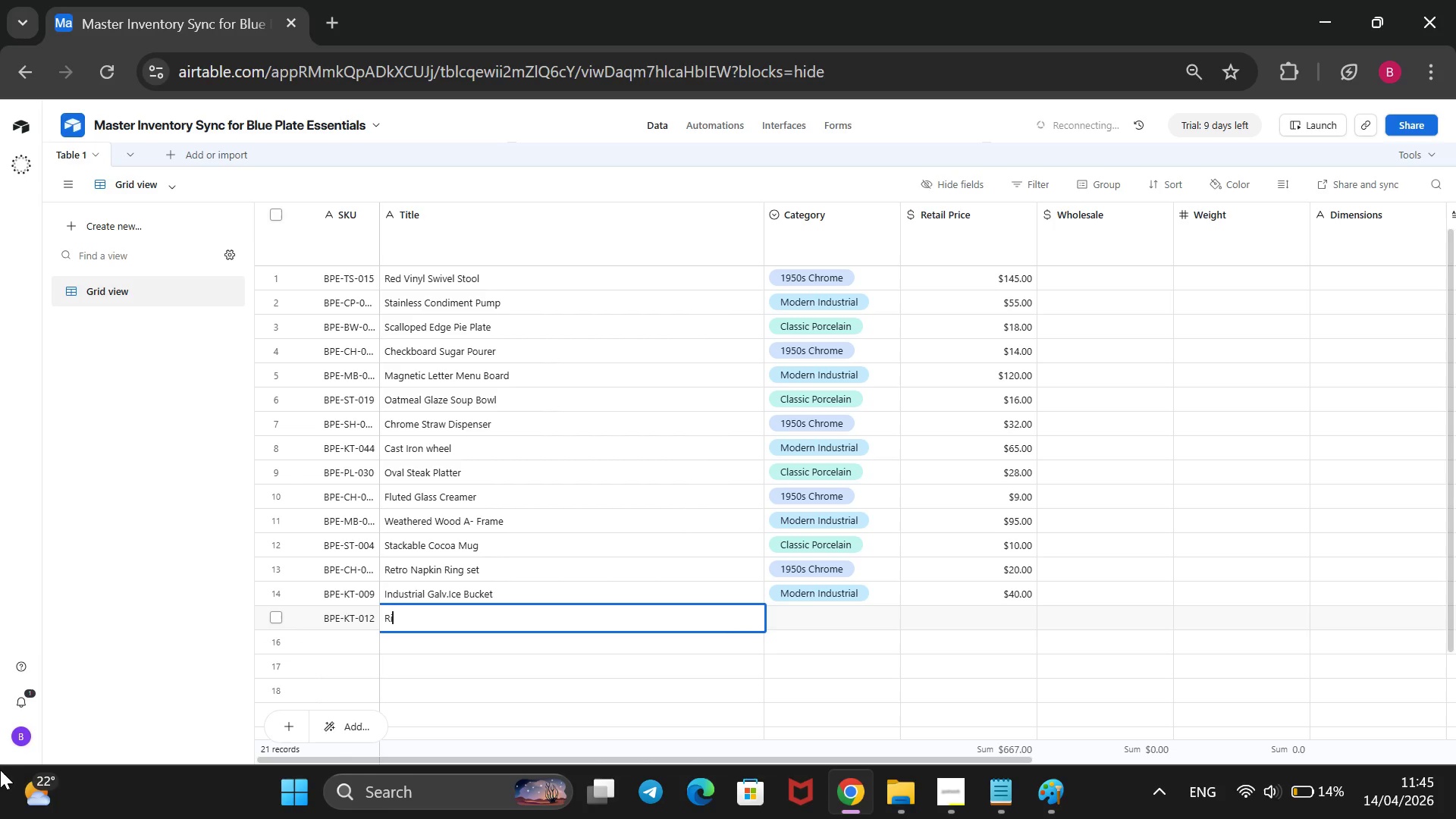 
type(mmed Pasta Bowl)
 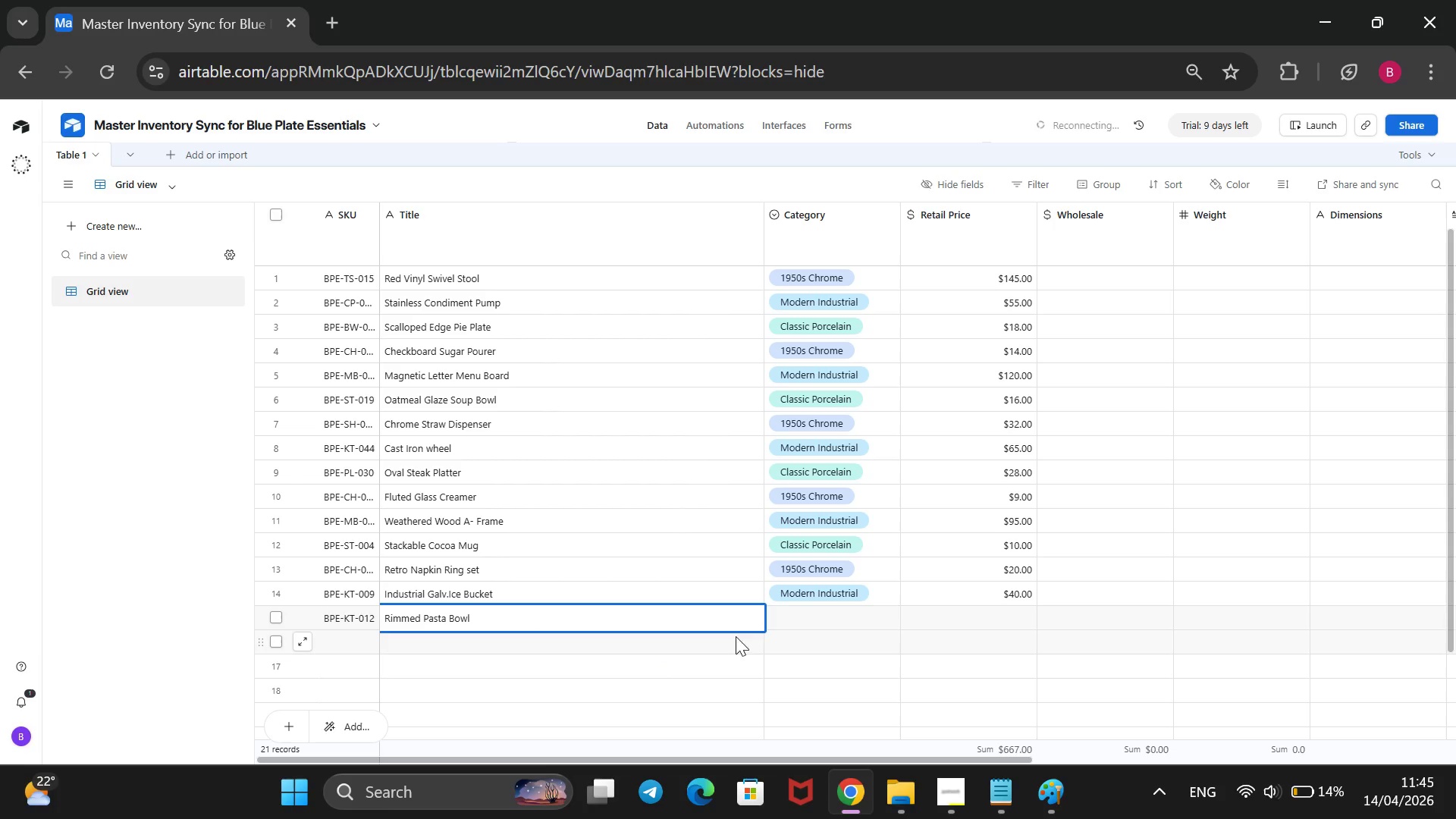 
left_click([801, 609])
 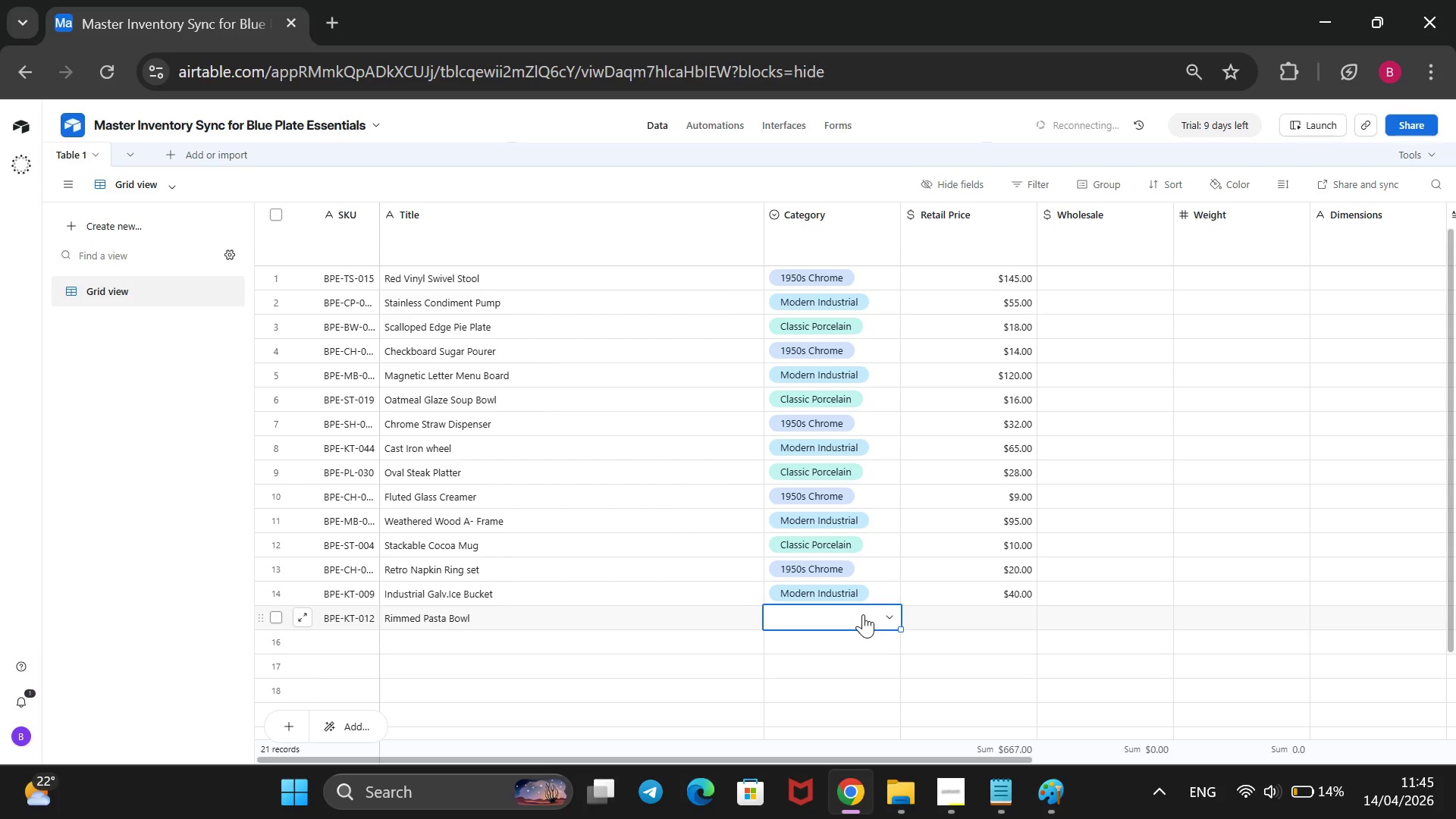 
left_click([876, 610])
 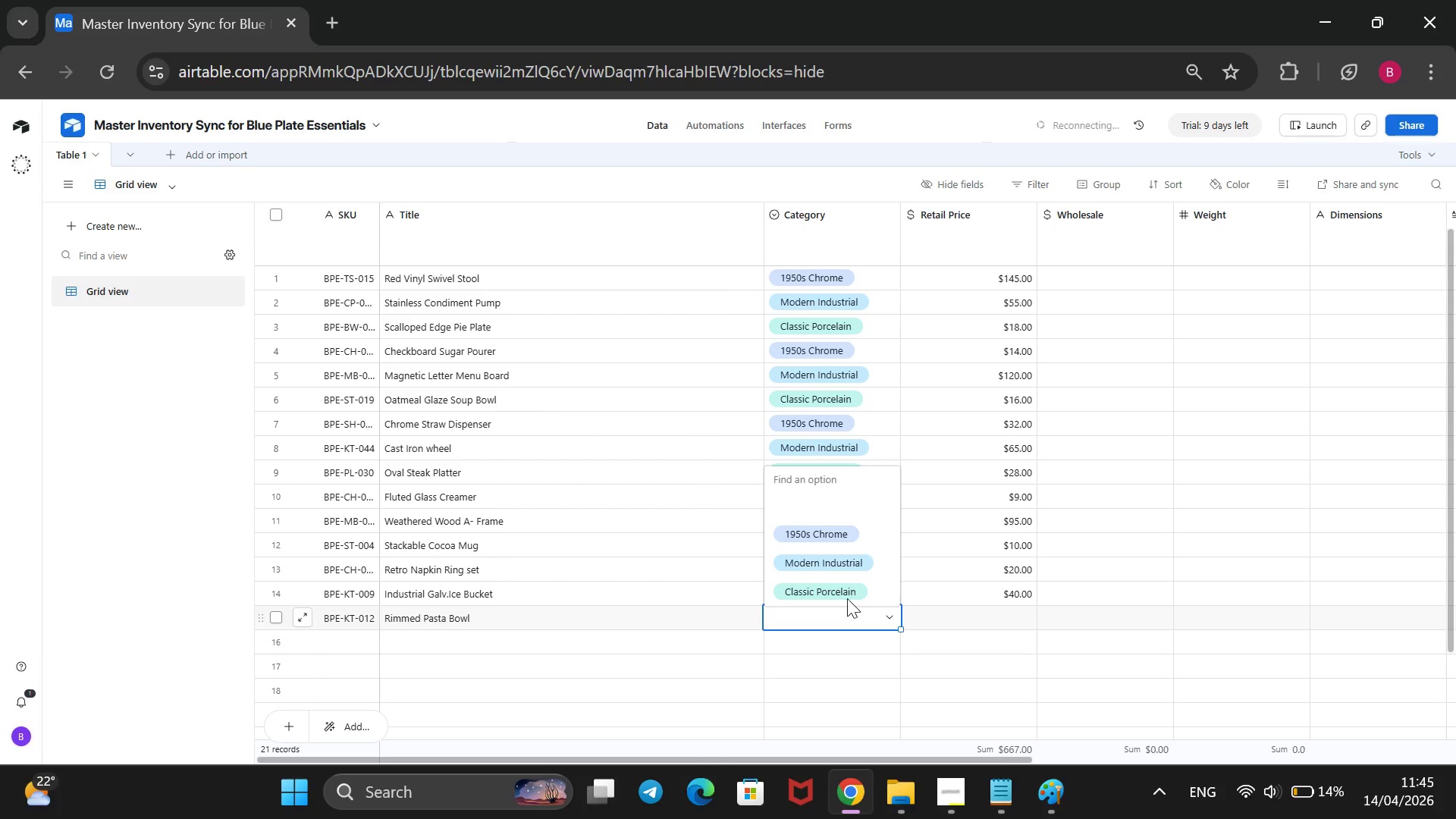 
left_click([849, 593])
 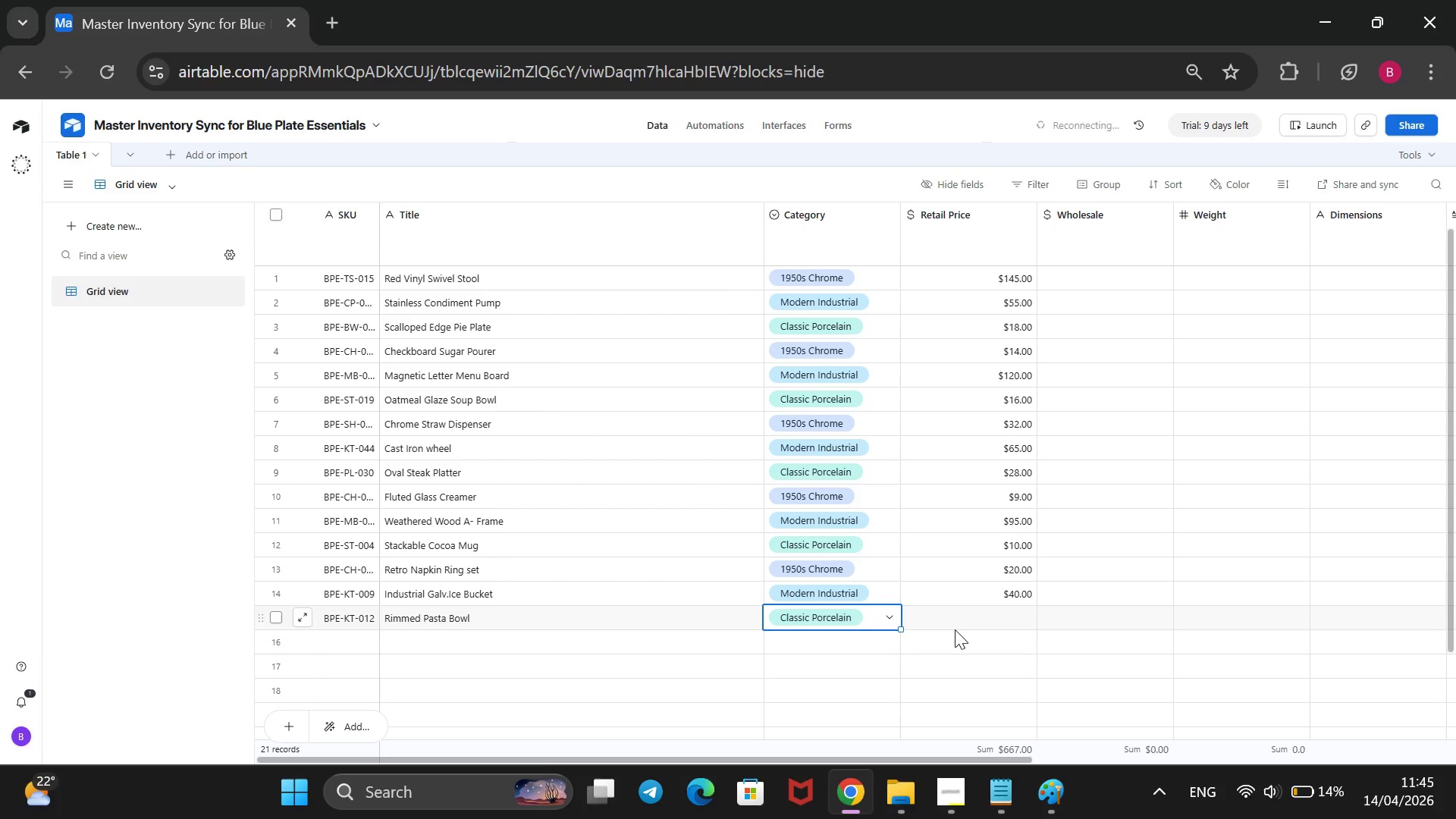 
left_click([963, 621])
 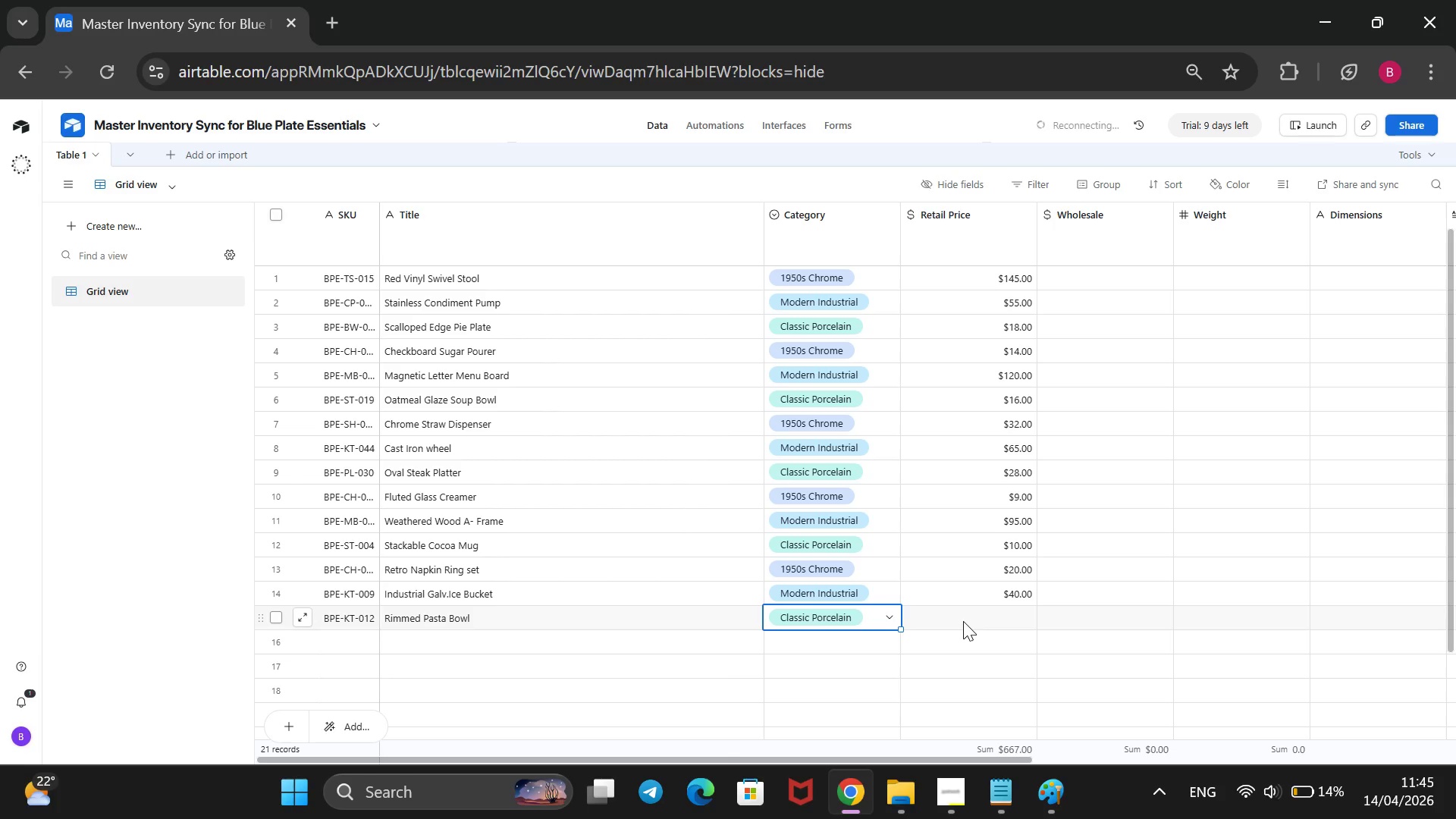 
type(21)
 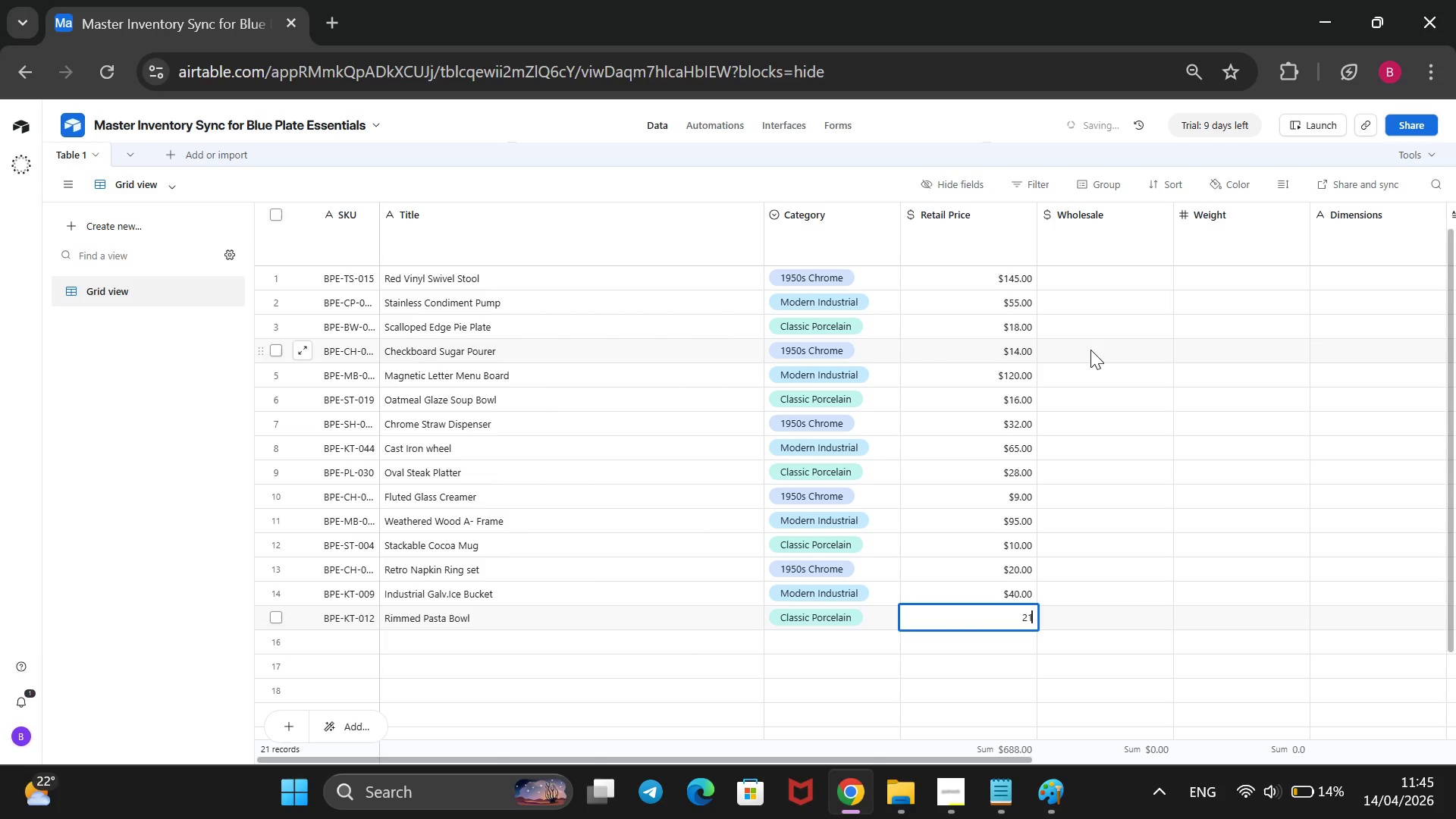 
wait(7.22)
 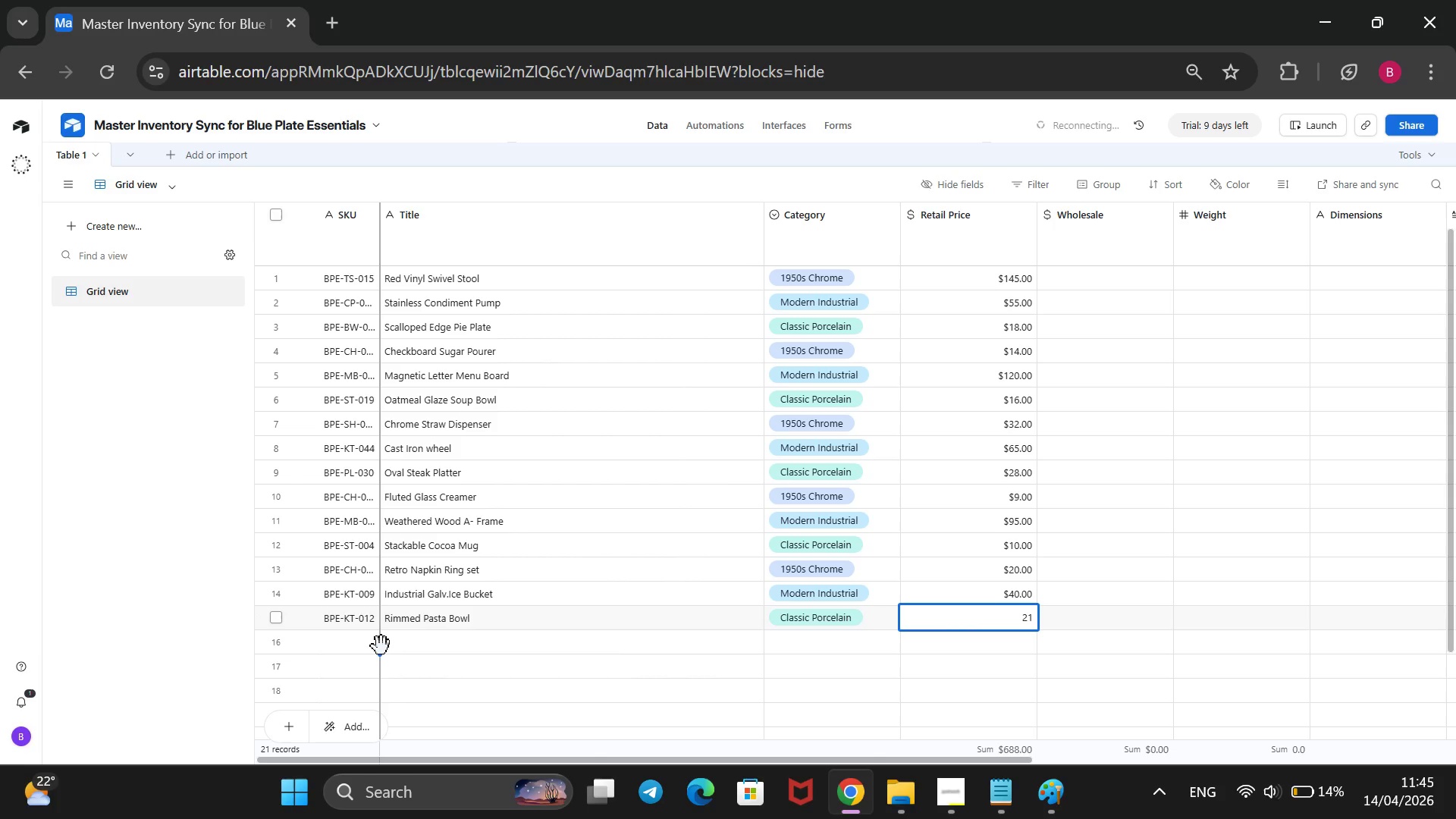 
key(BracketLeft)
 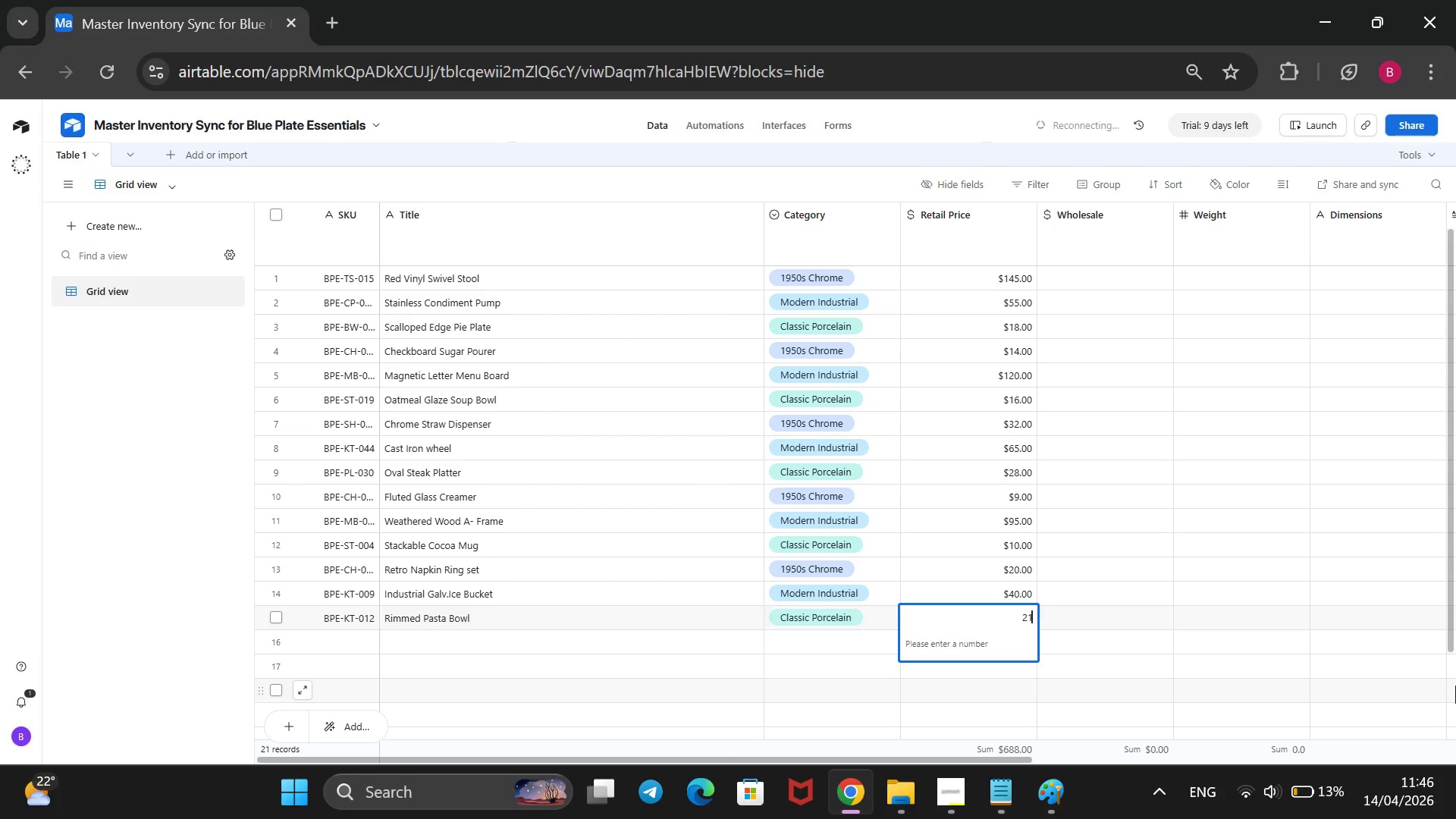 
wait(74.44)
 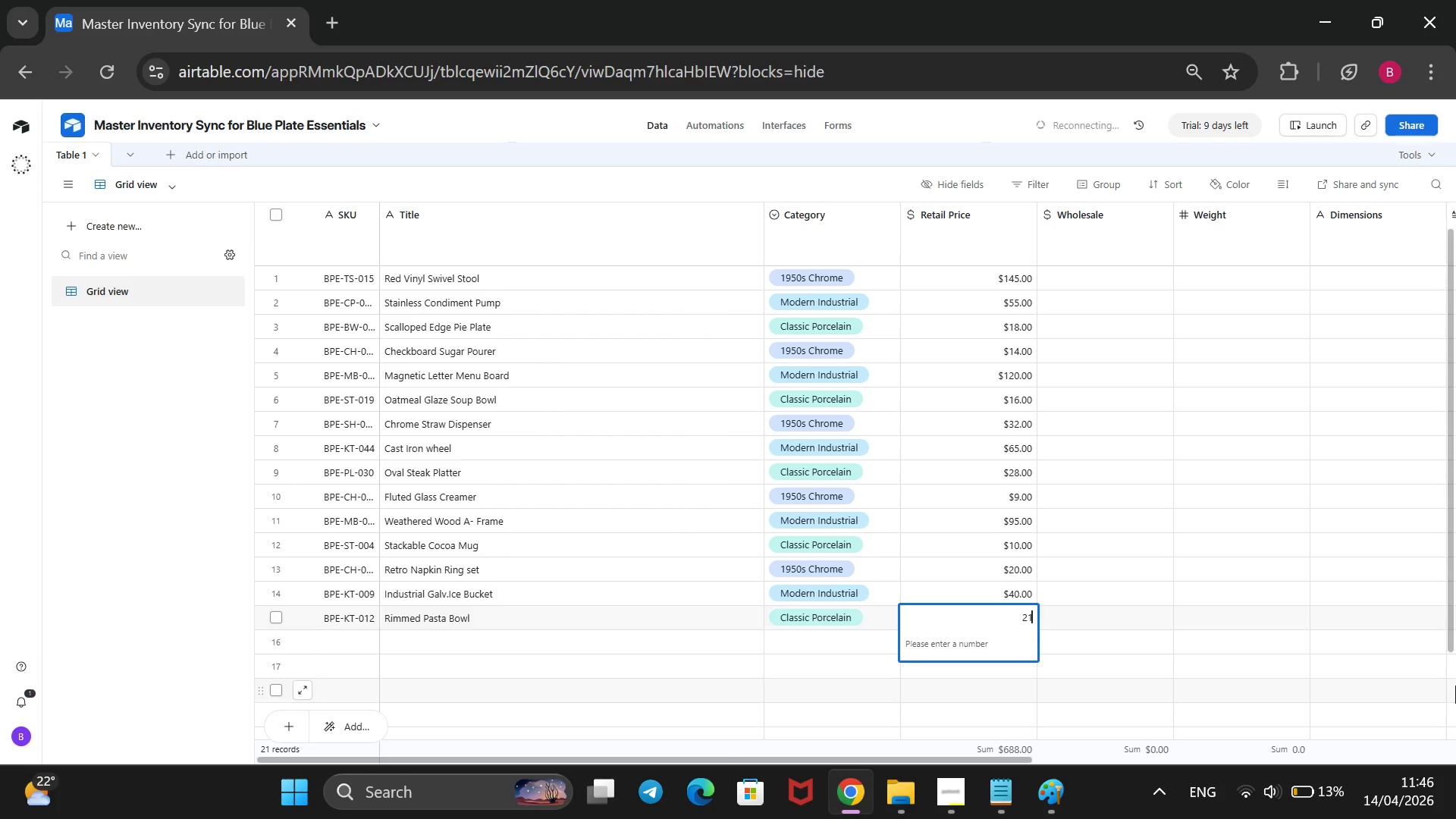 
type(88)
 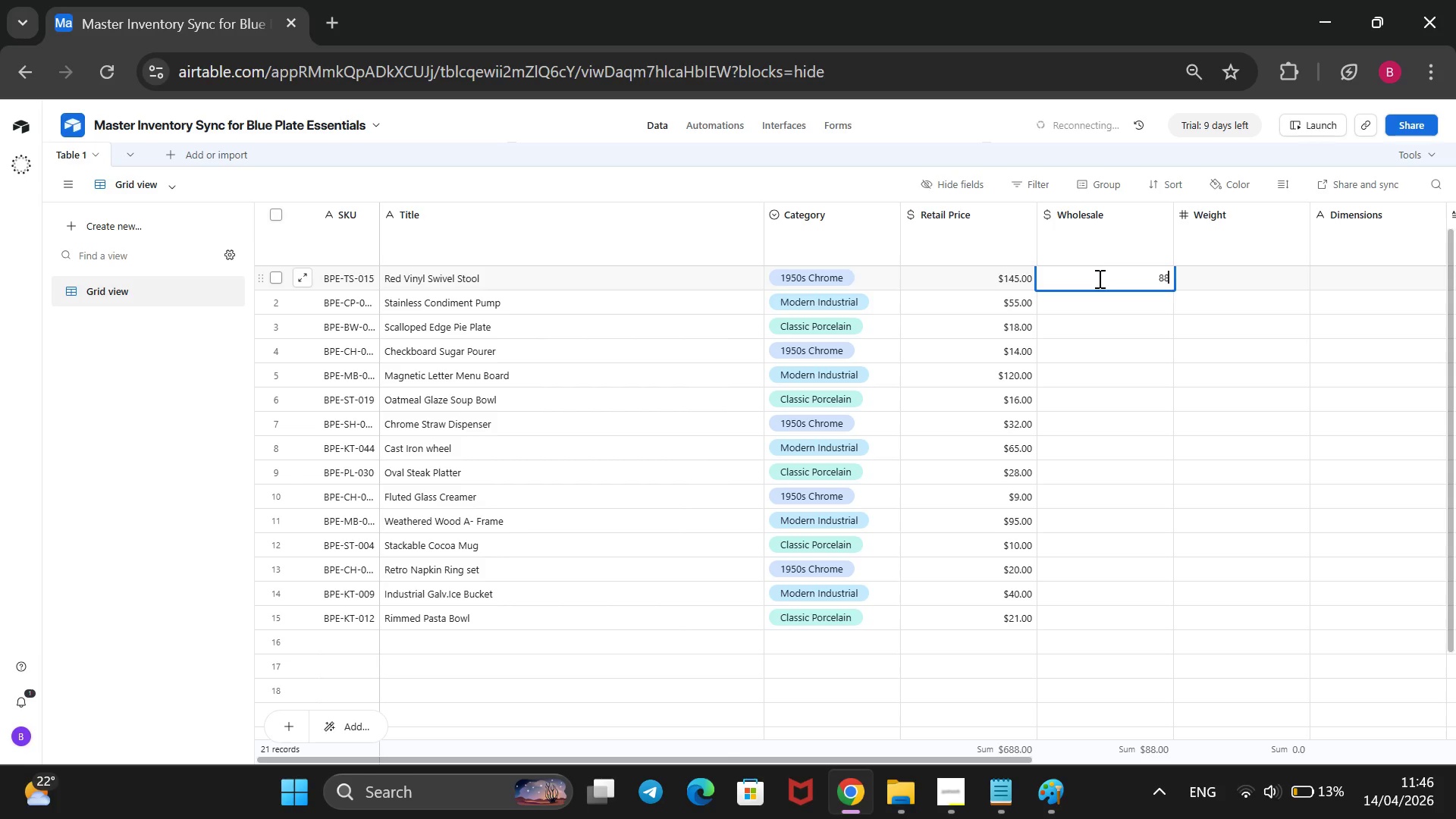 
left_click([1089, 303])
 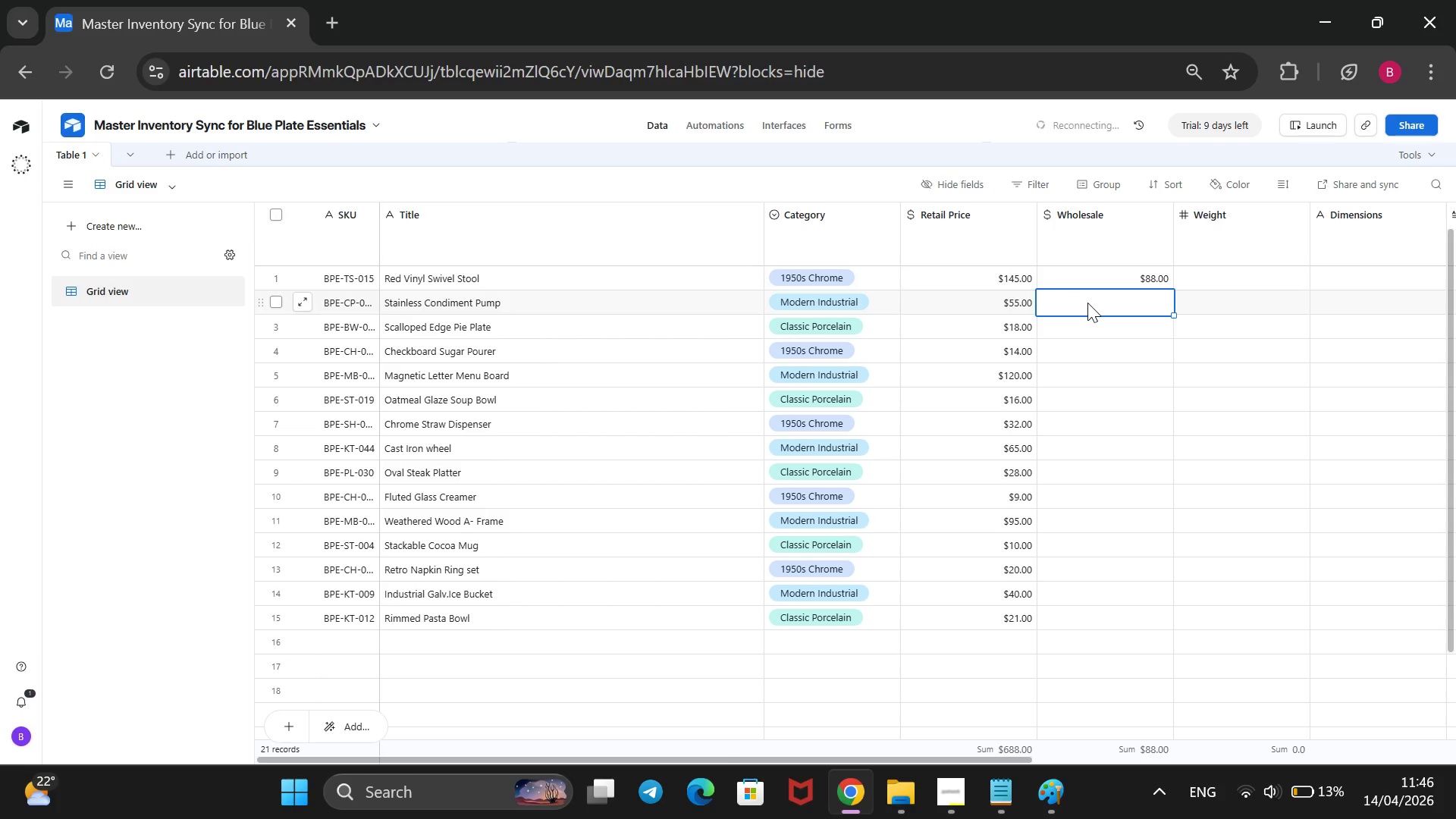 
type(32)
 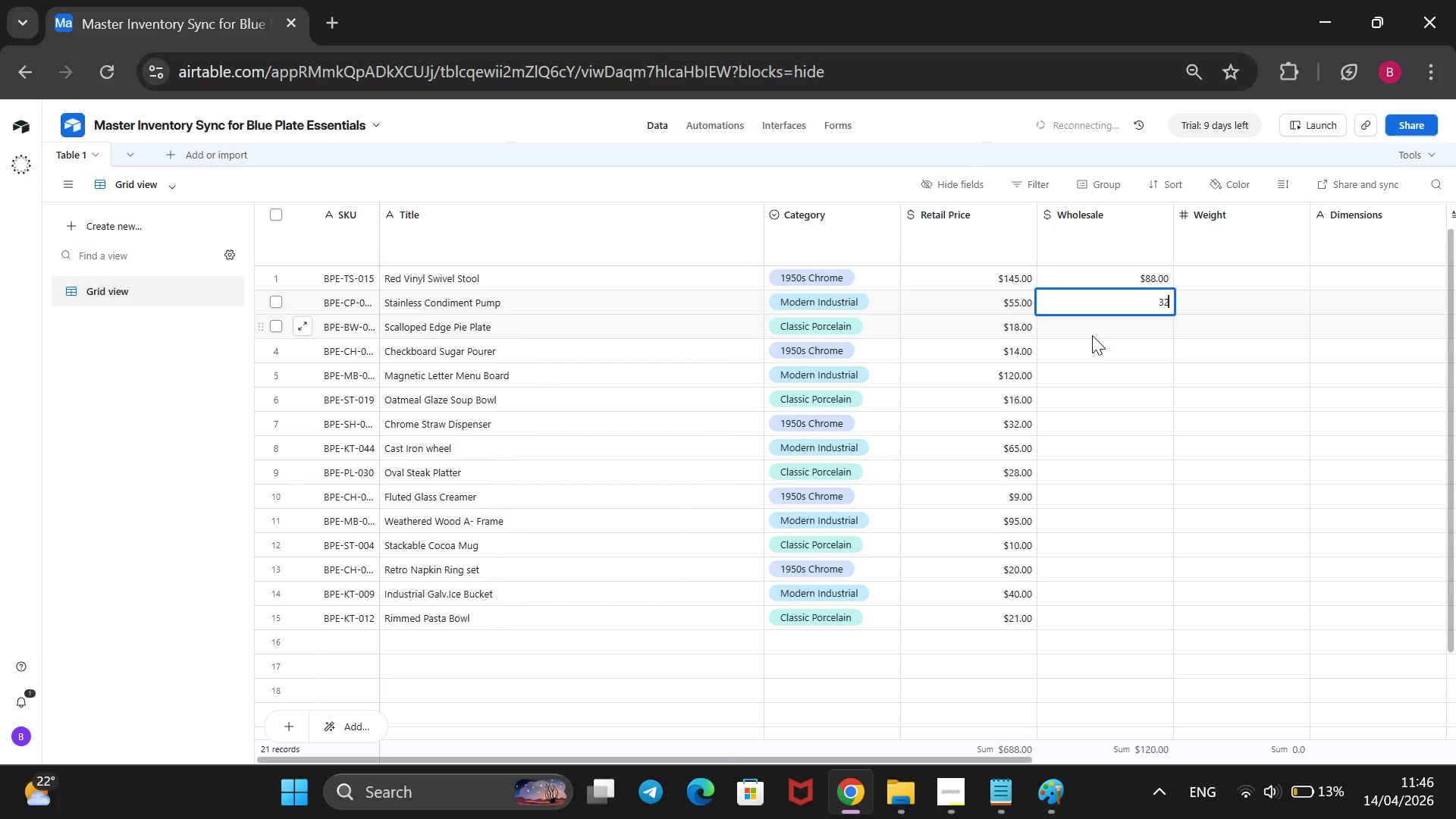 
left_click([1090, 334])